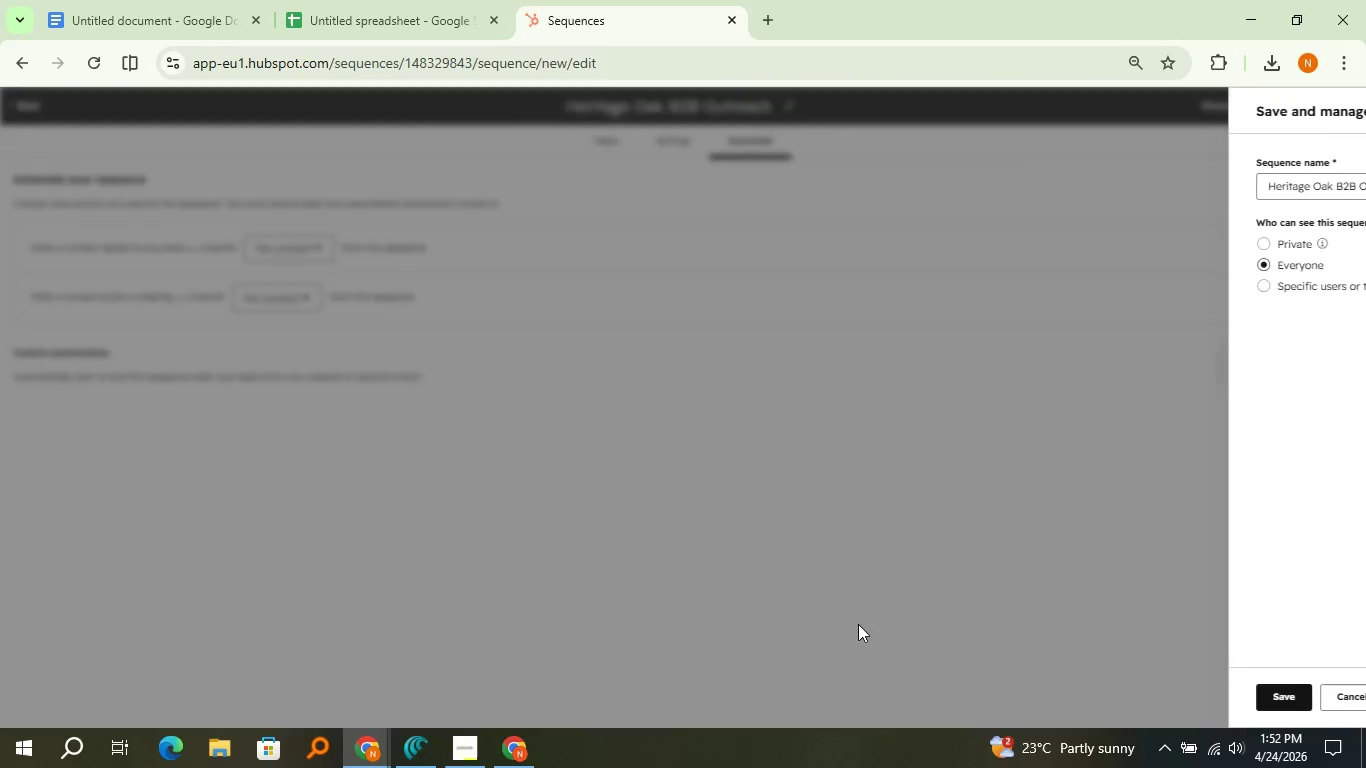 
left_click([937, 696])
 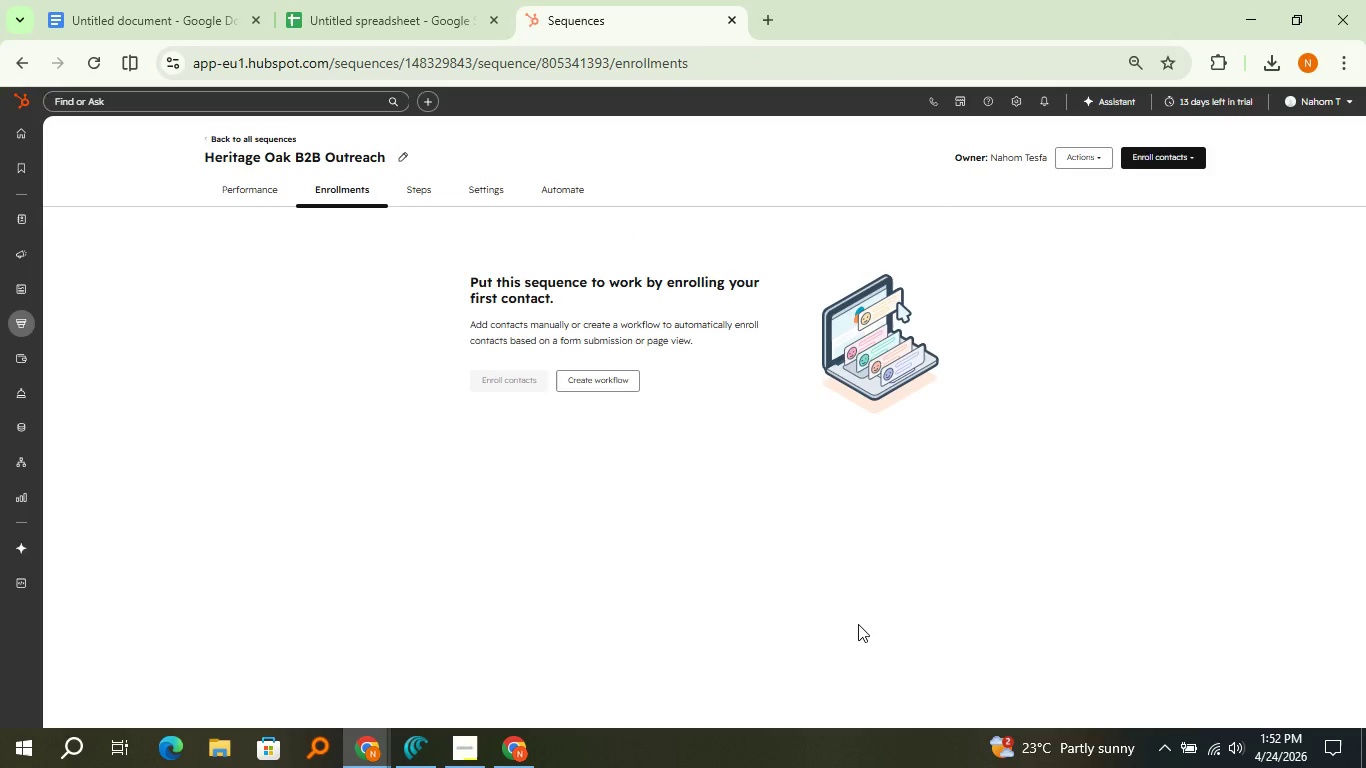 
wait(17.92)
 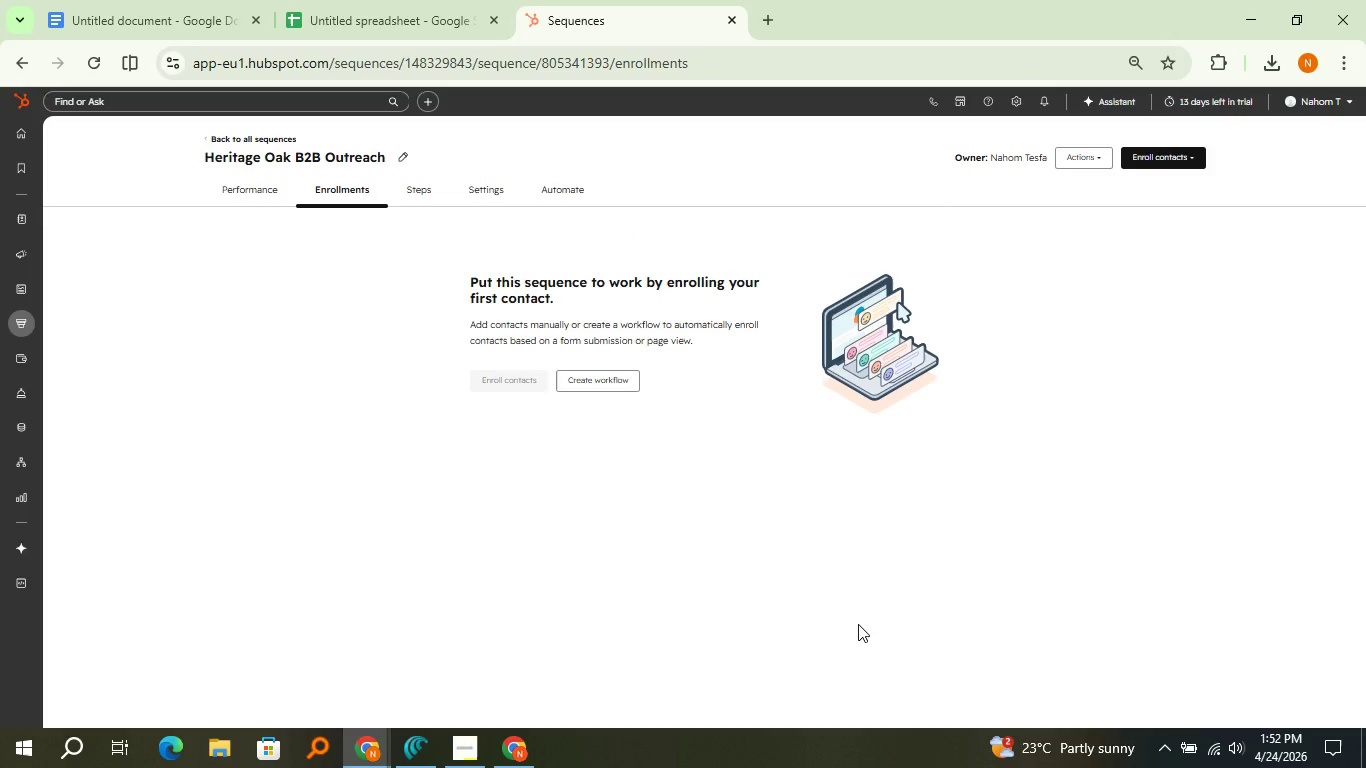 
left_click([100, 67])
 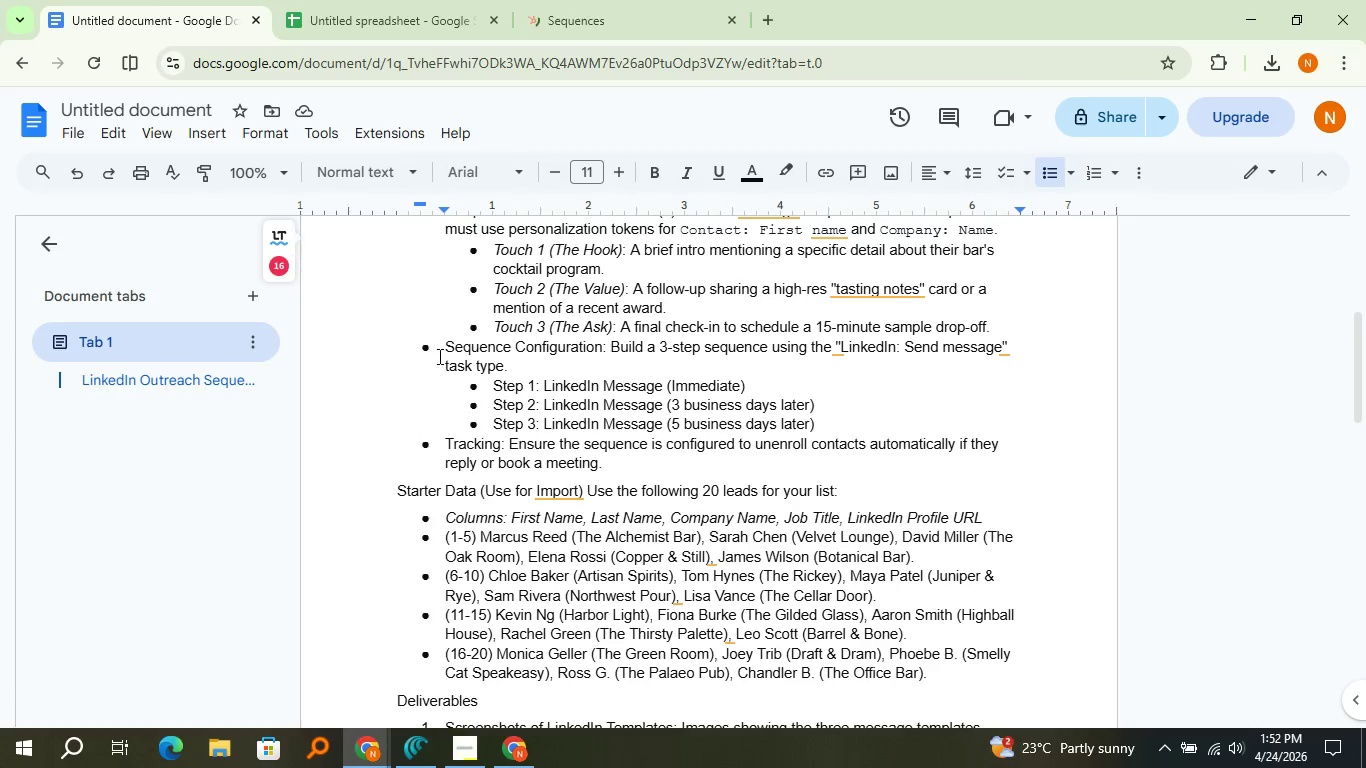 
left_click([134, 2])
 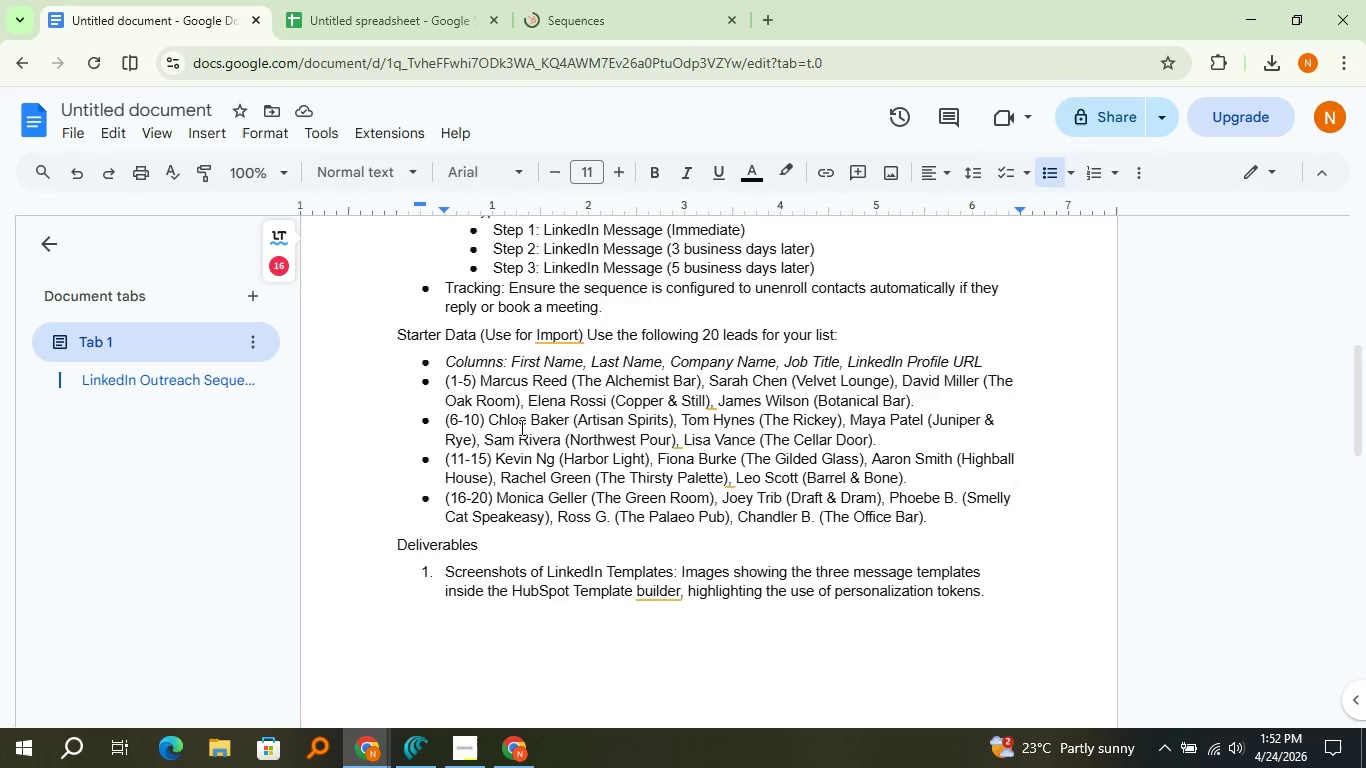 
scroll: coordinate [520, 427], scroll_direction: down, amount: 2.0
 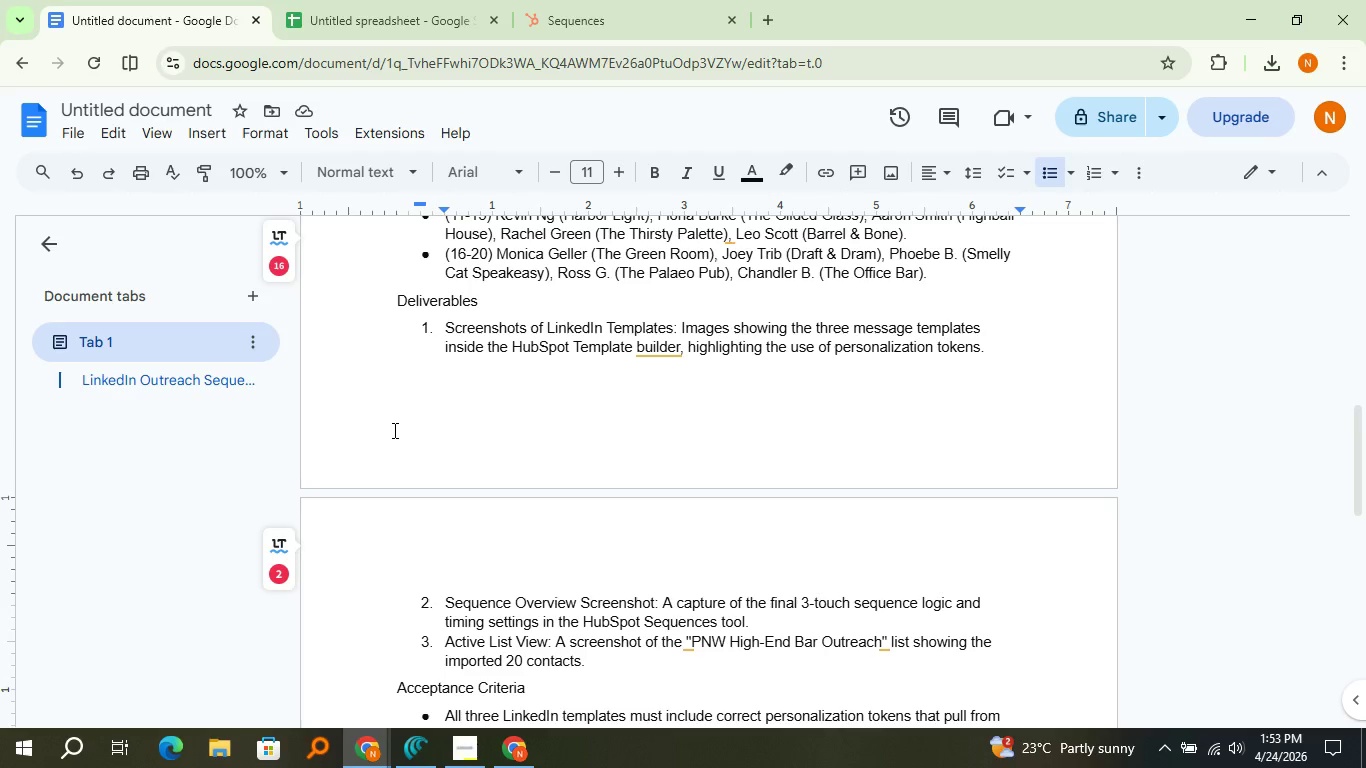 
wait(42.3)
 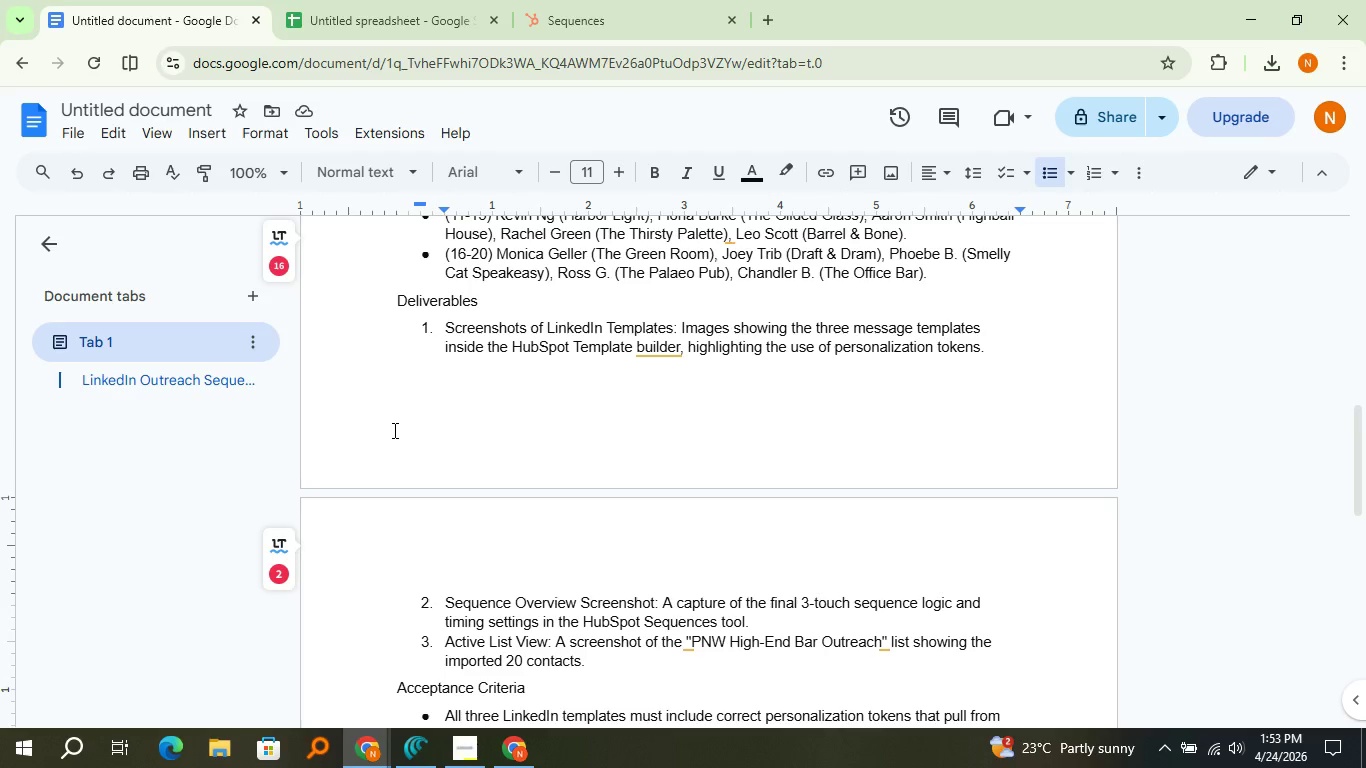 
left_click([70, 133])
 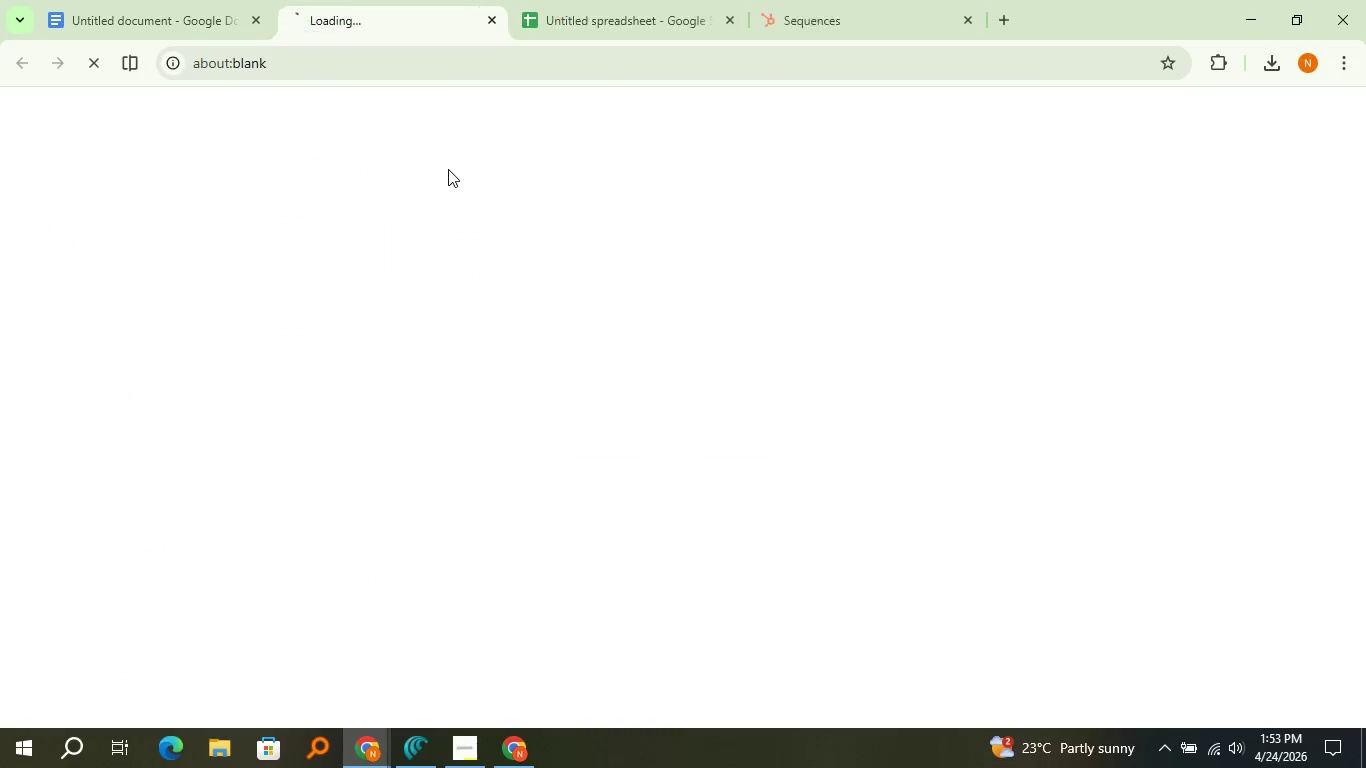 
left_click([448, 169])
 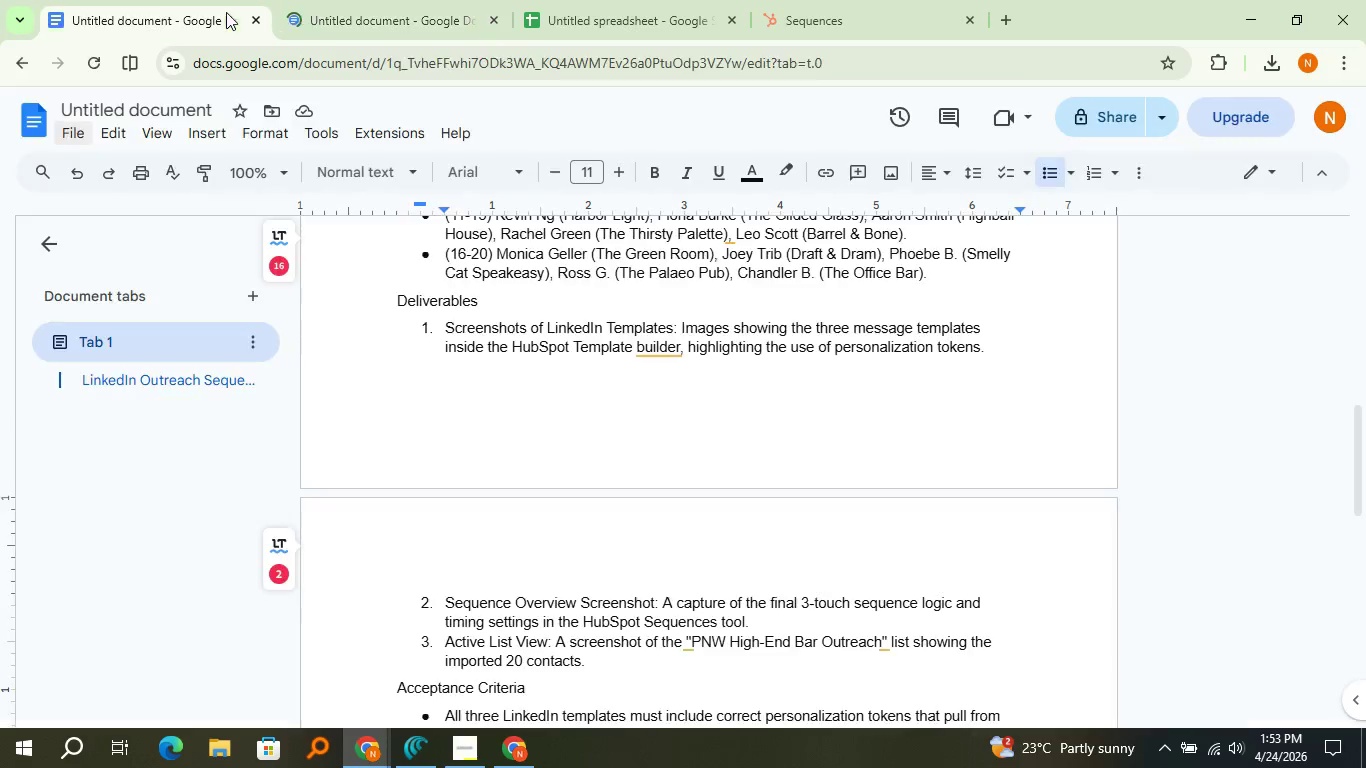 
left_click([226, 12])
 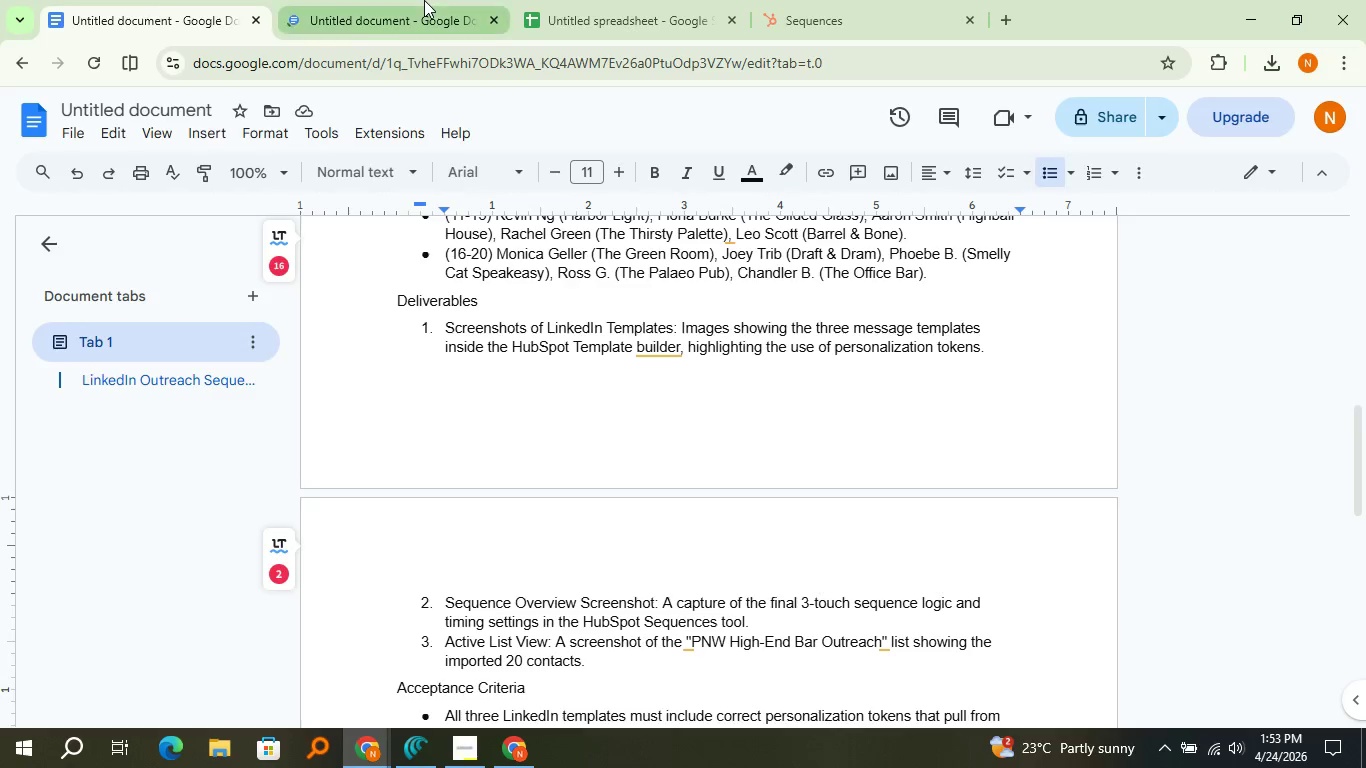 
left_click([424, 0])
 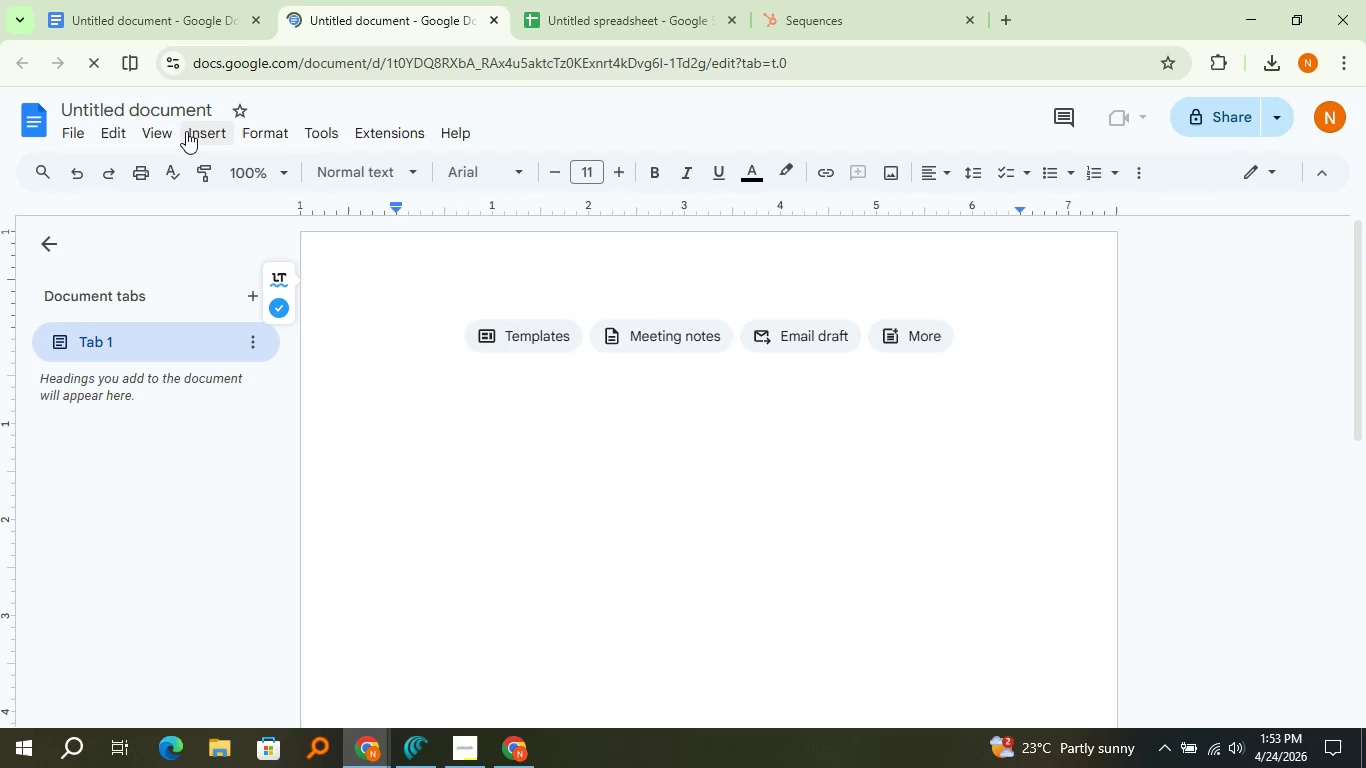 
wait(7.73)
 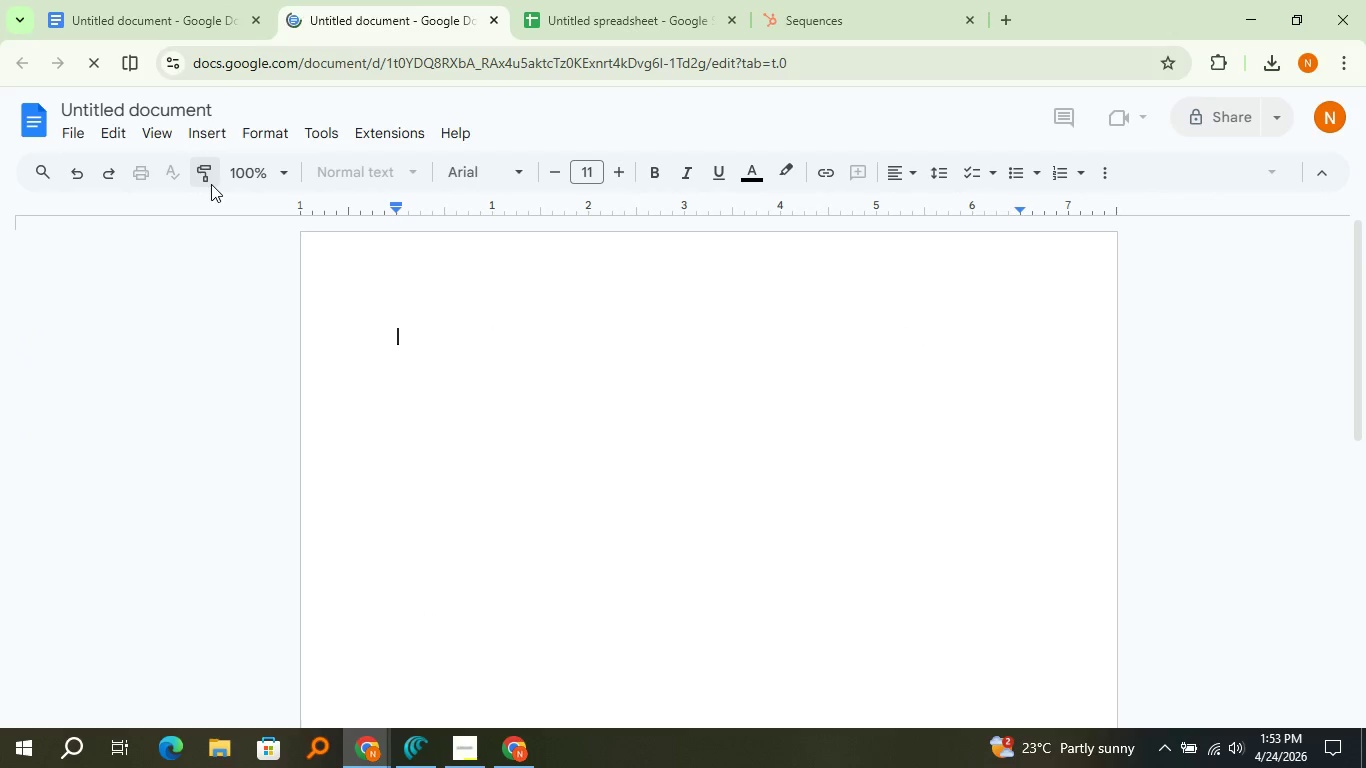 
double_click([188, 114])
 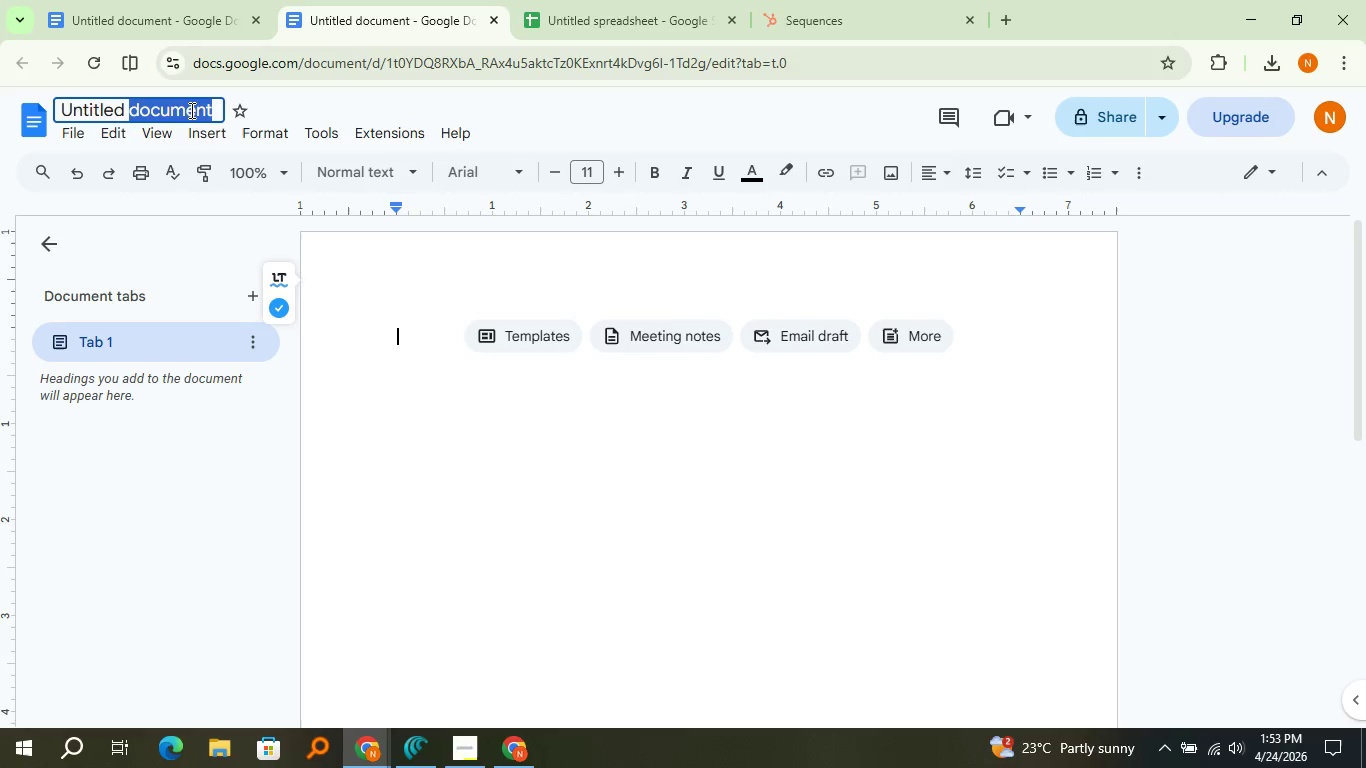 
double_click([190, 110])
 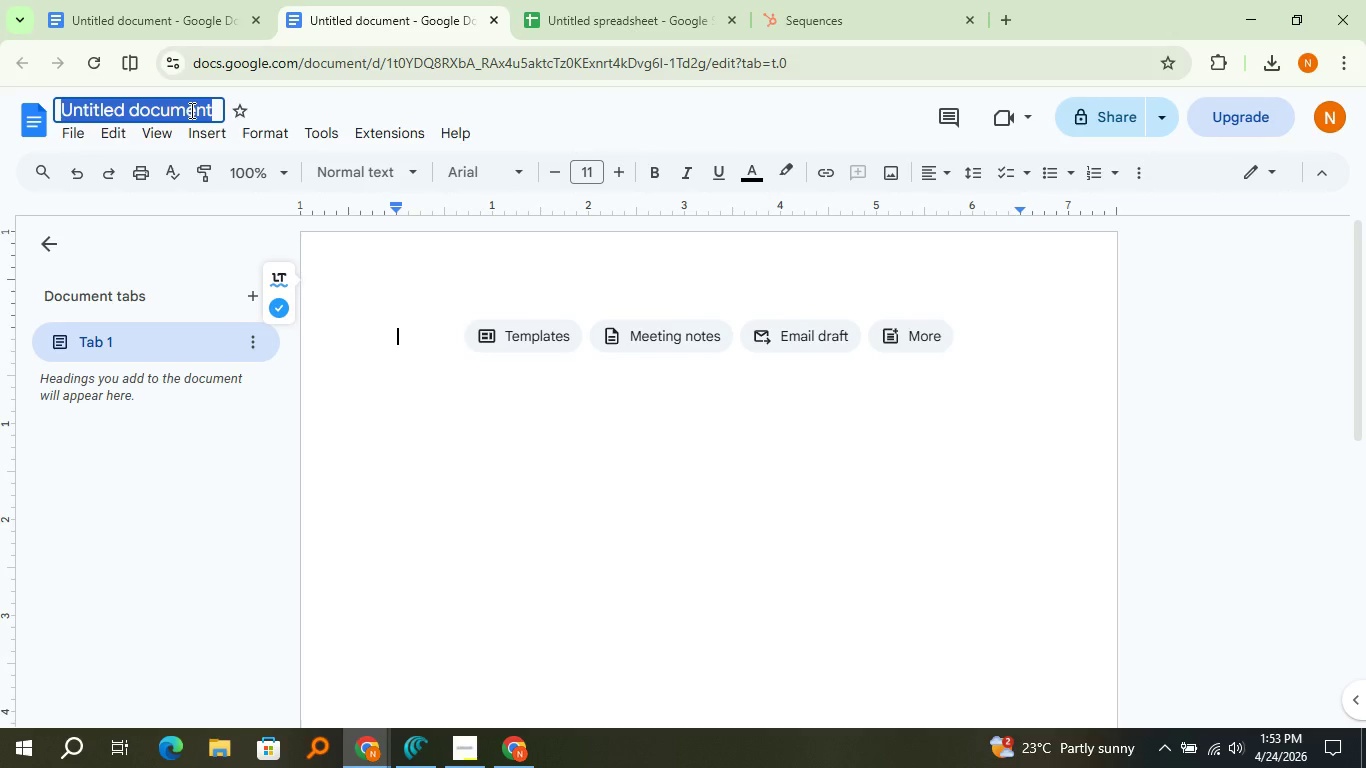 
triple_click([190, 110])
 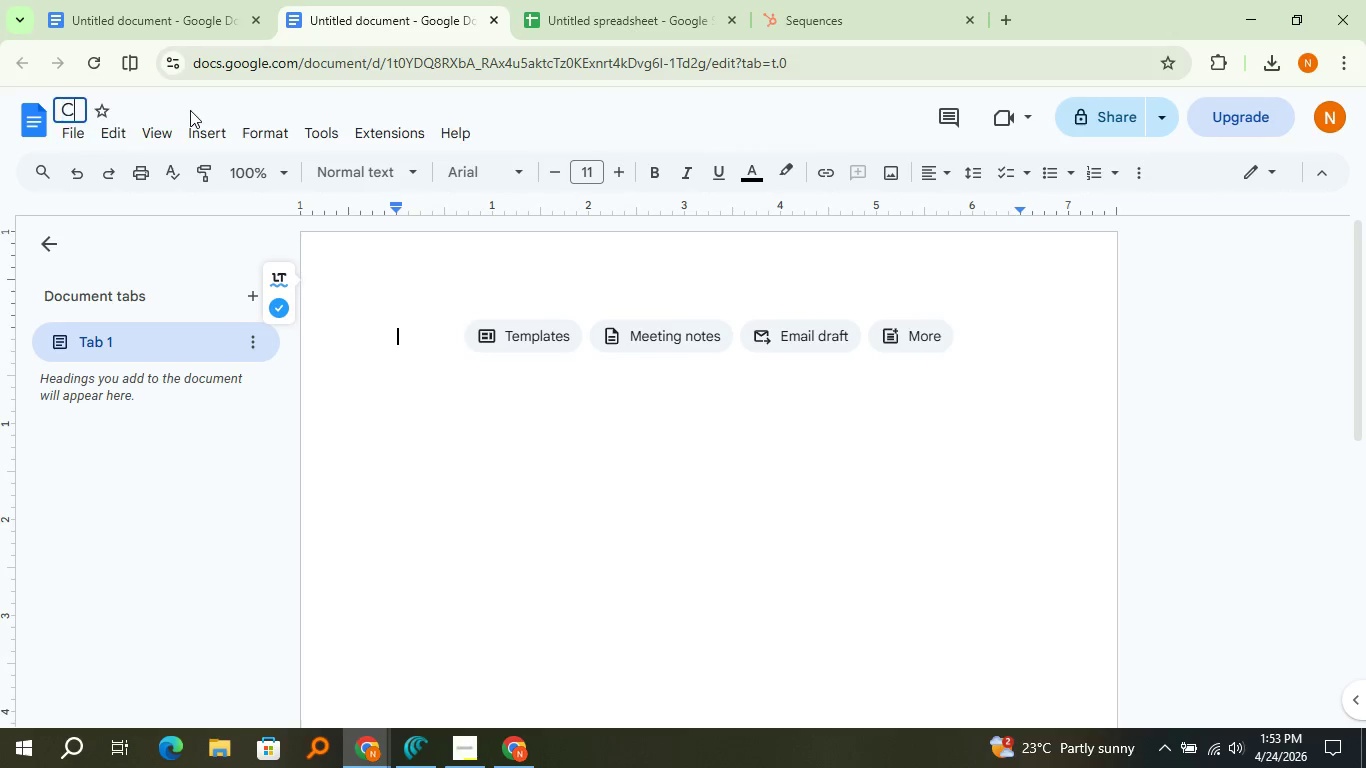 
type(Cask & Carbon )
 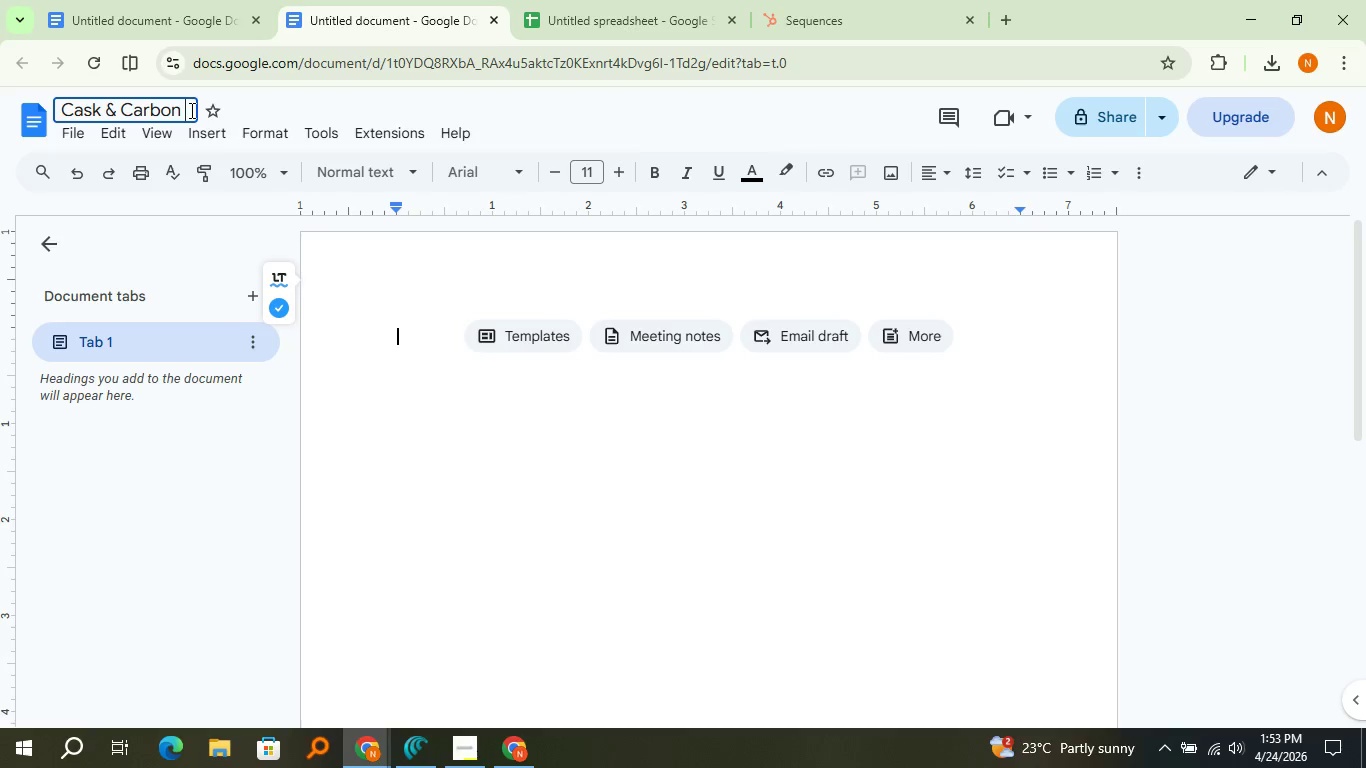 
hold_key(key=ShiftLeft, duration=1.52)
 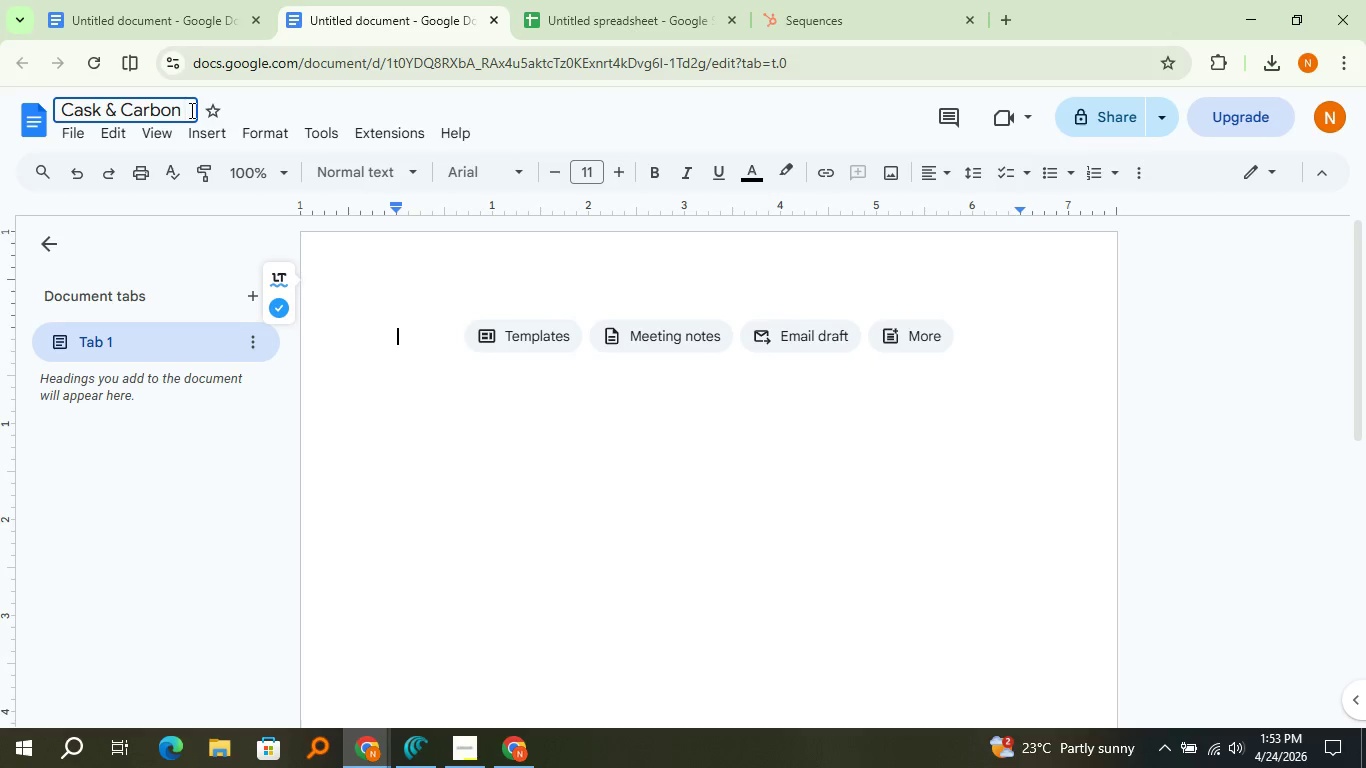 
hold_key(key=ShiftLeft, duration=0.94)
 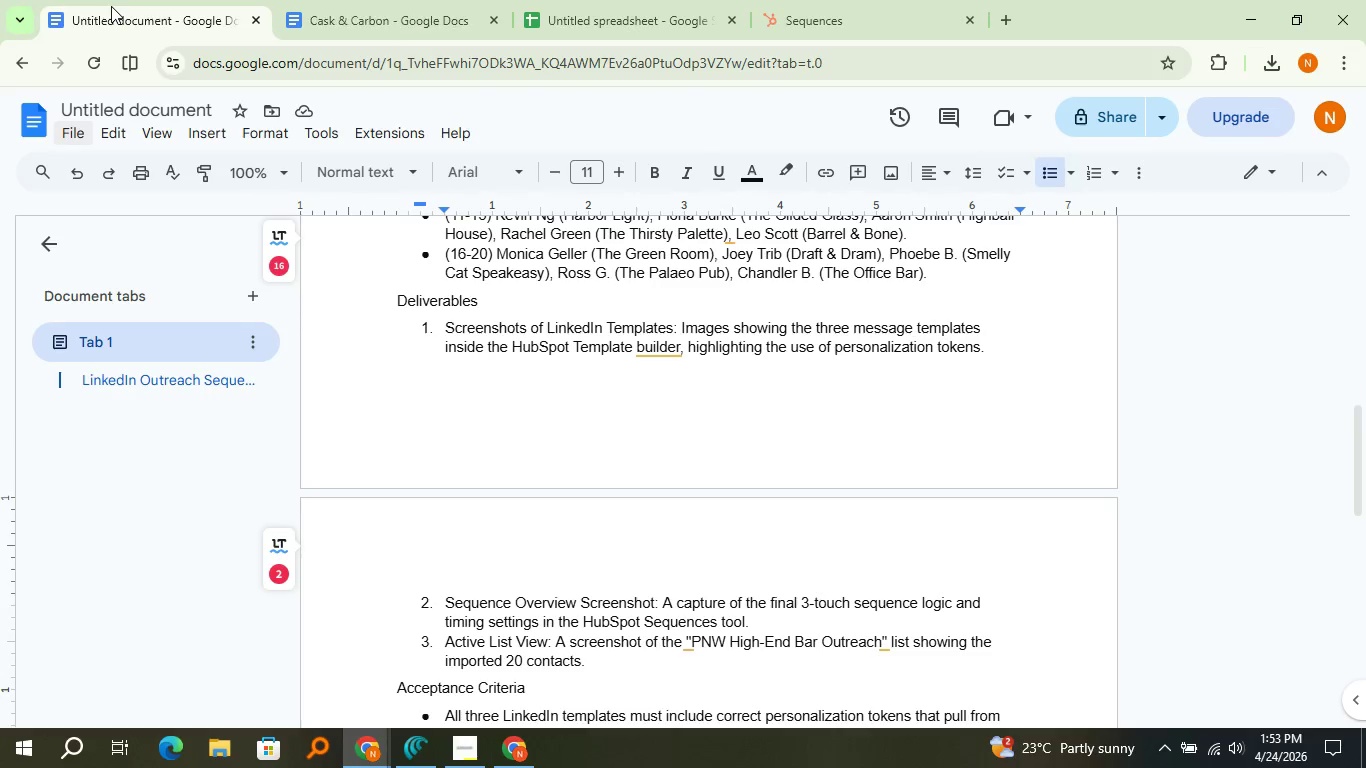 
left_click([111, 6])
 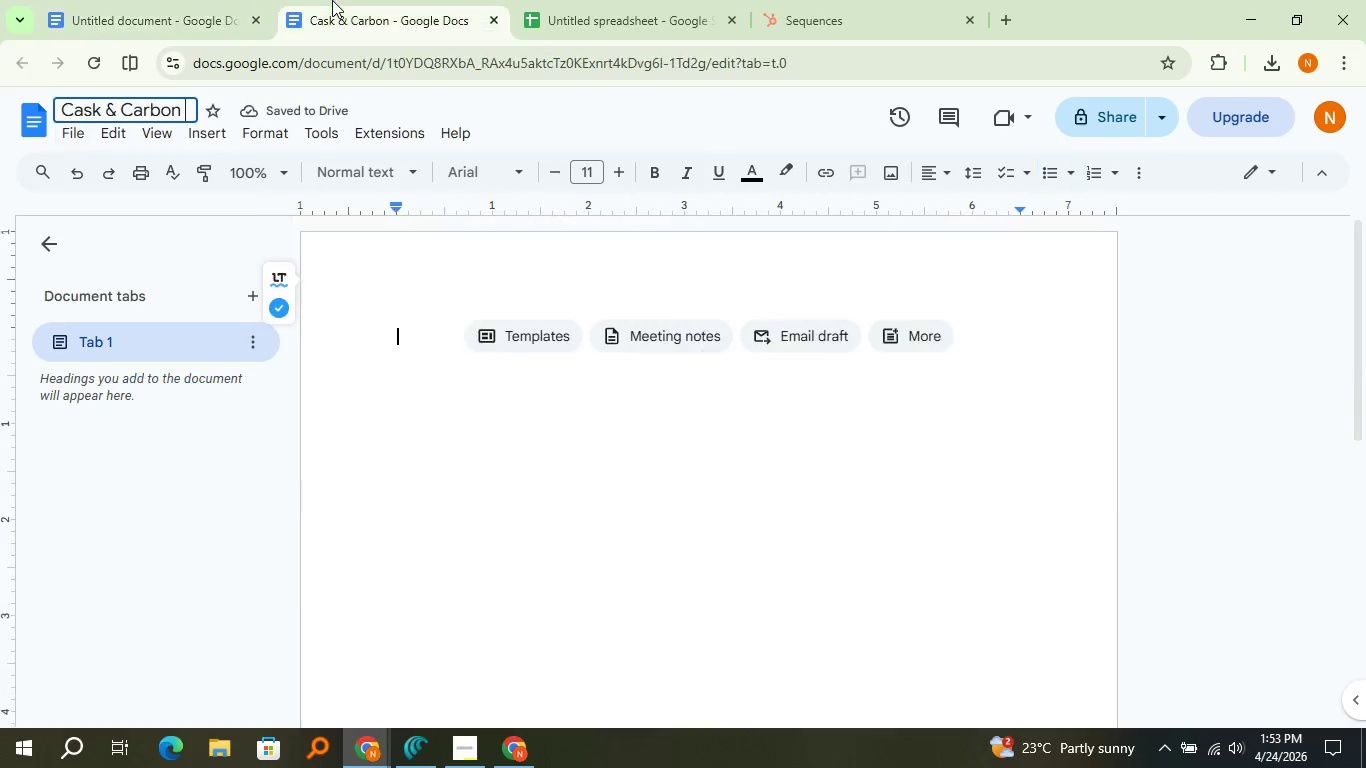 
left_click([332, 0])
 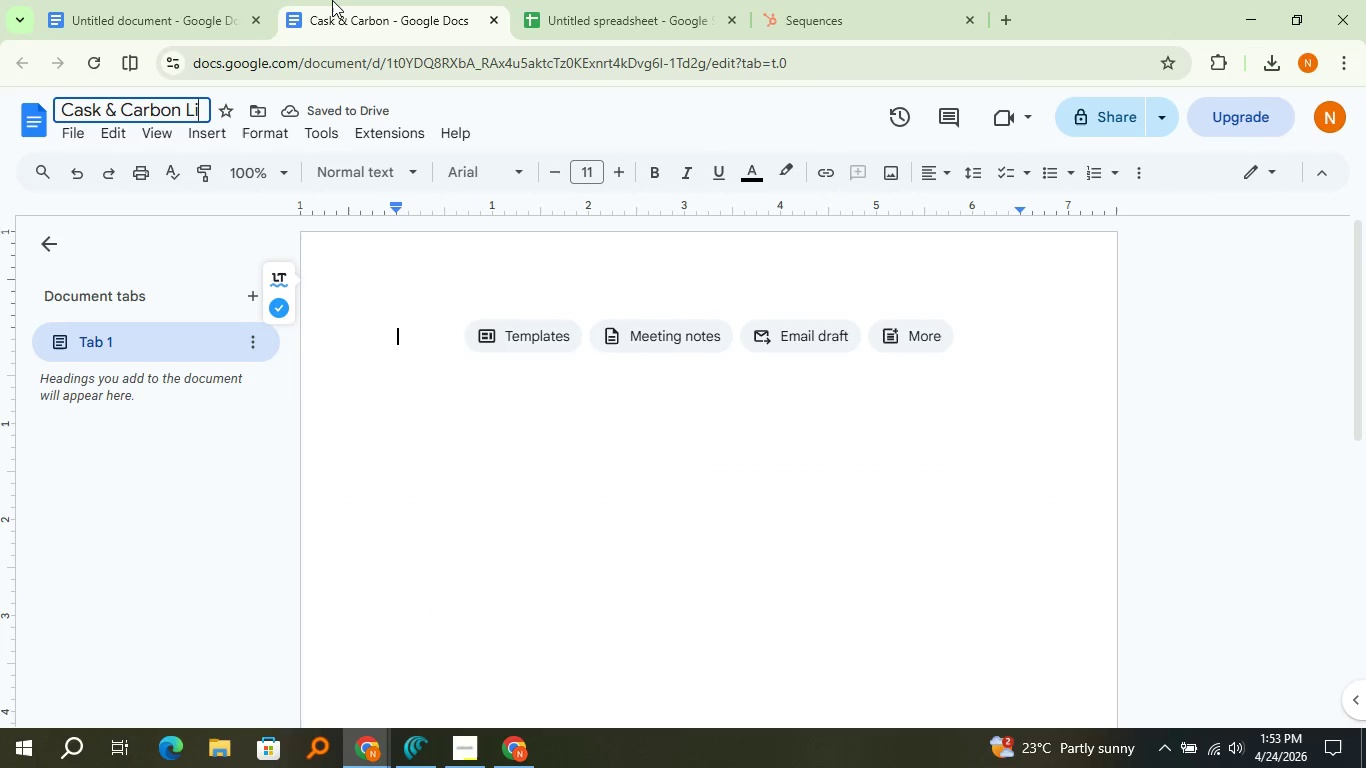 
type(LinkedIn Templates Screenshot)
 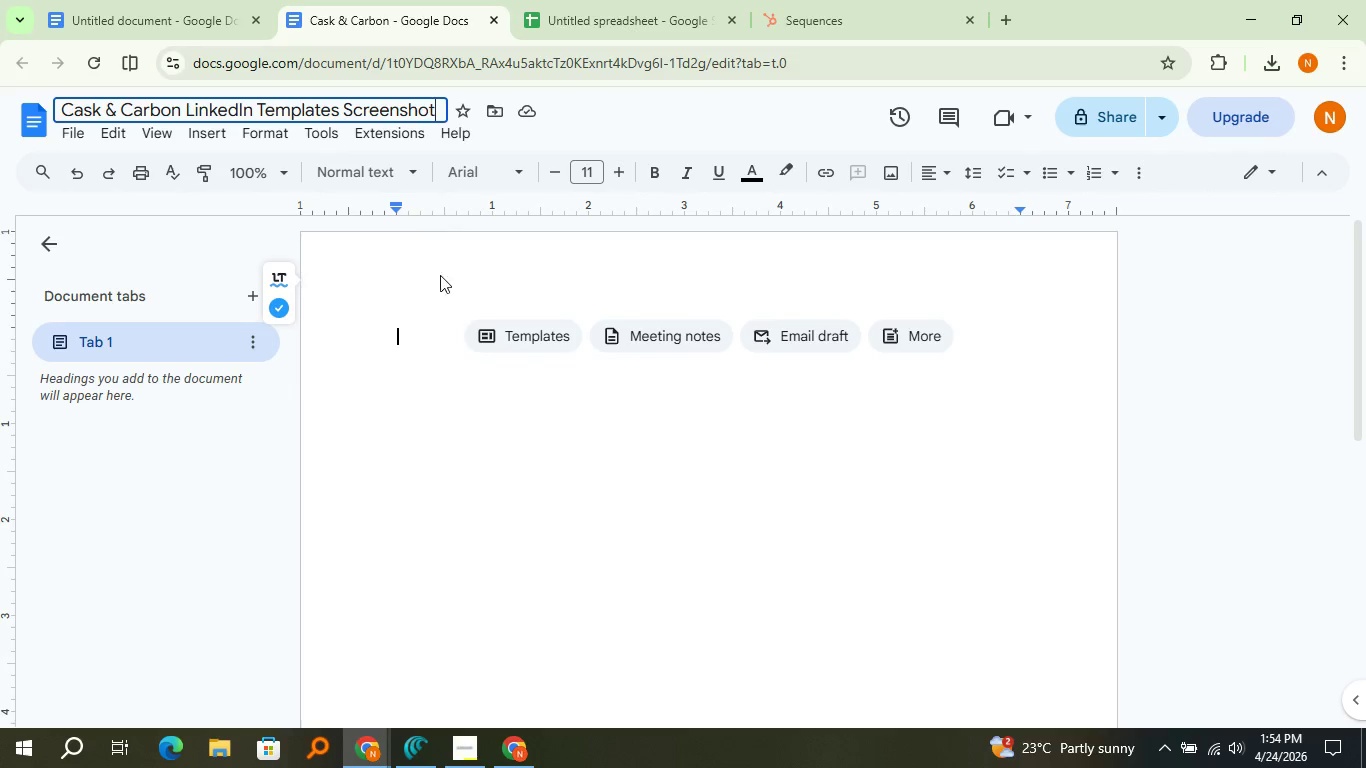 
left_click([449, 382])
 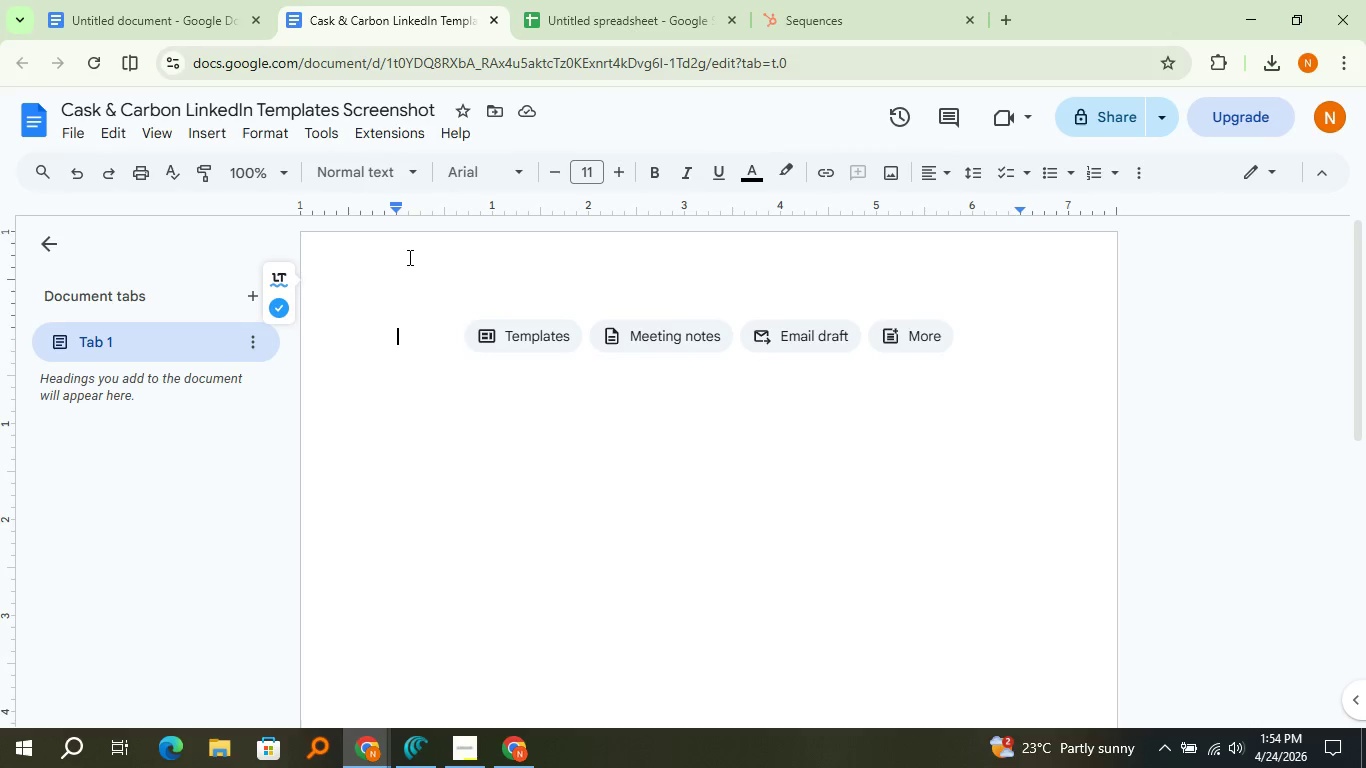 
left_click([815, 0])
 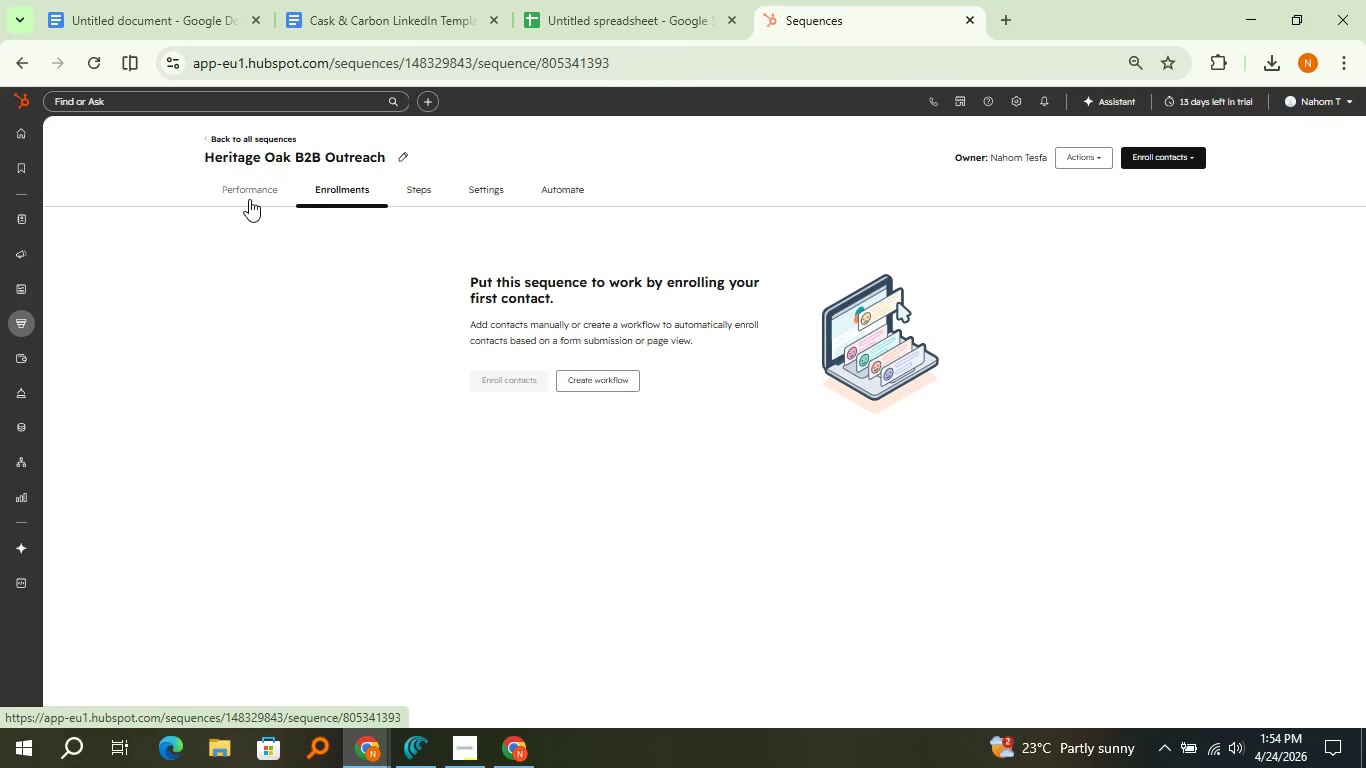 
left_click([249, 199])
 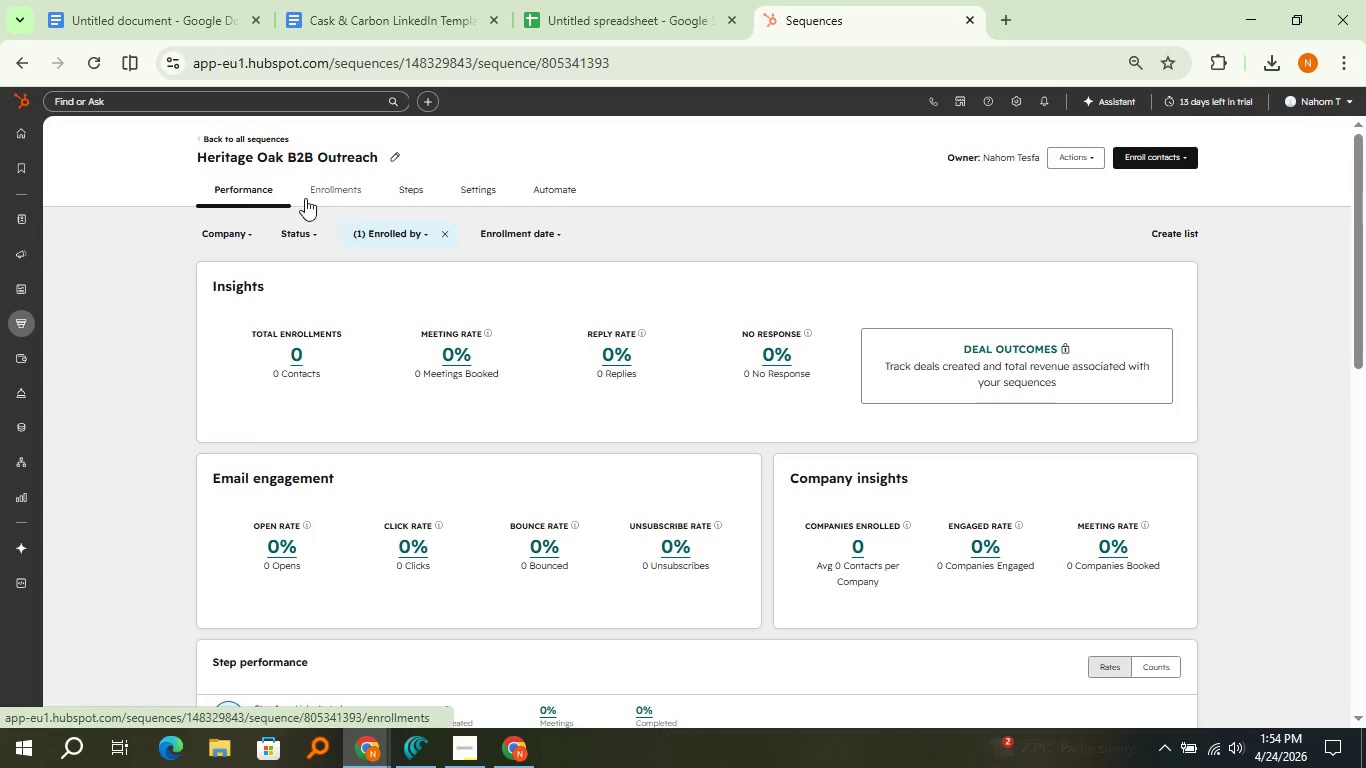 
left_click([305, 198])
 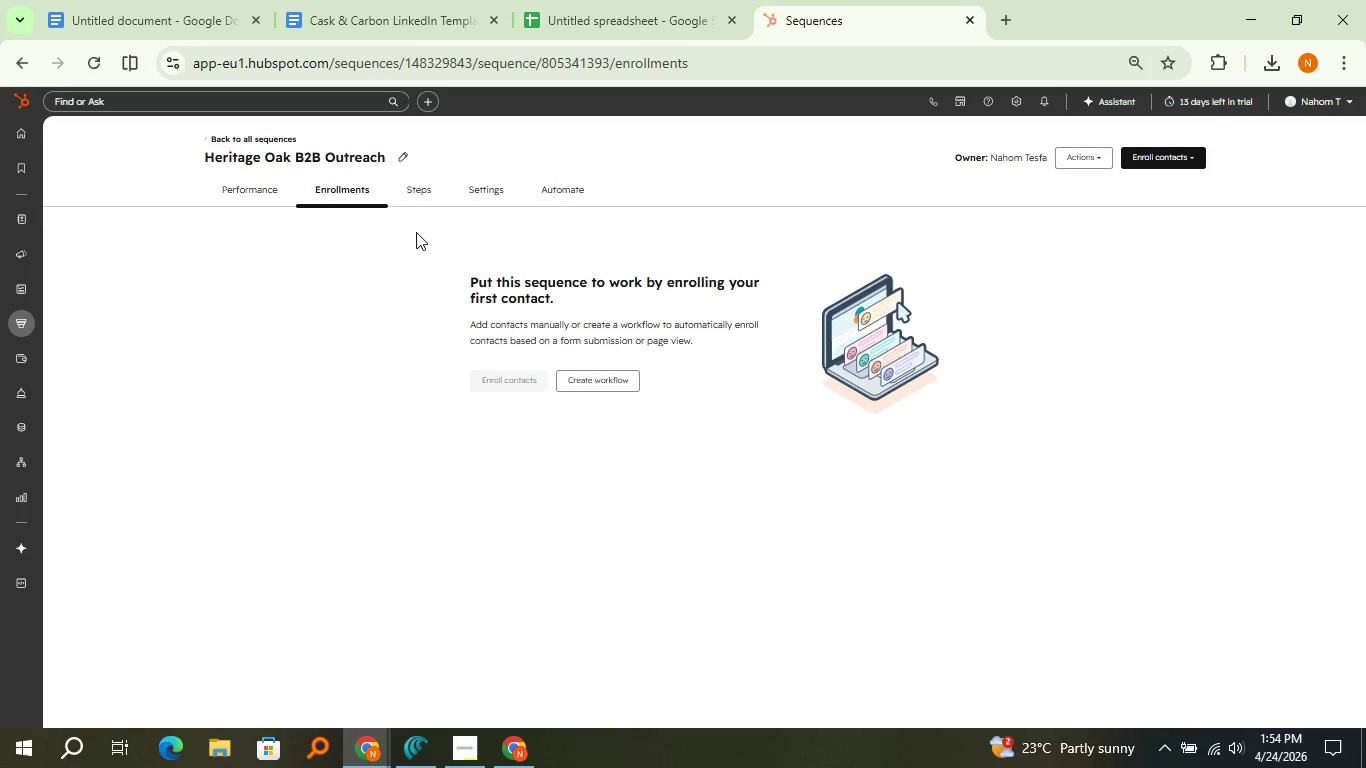 
wait(6.89)
 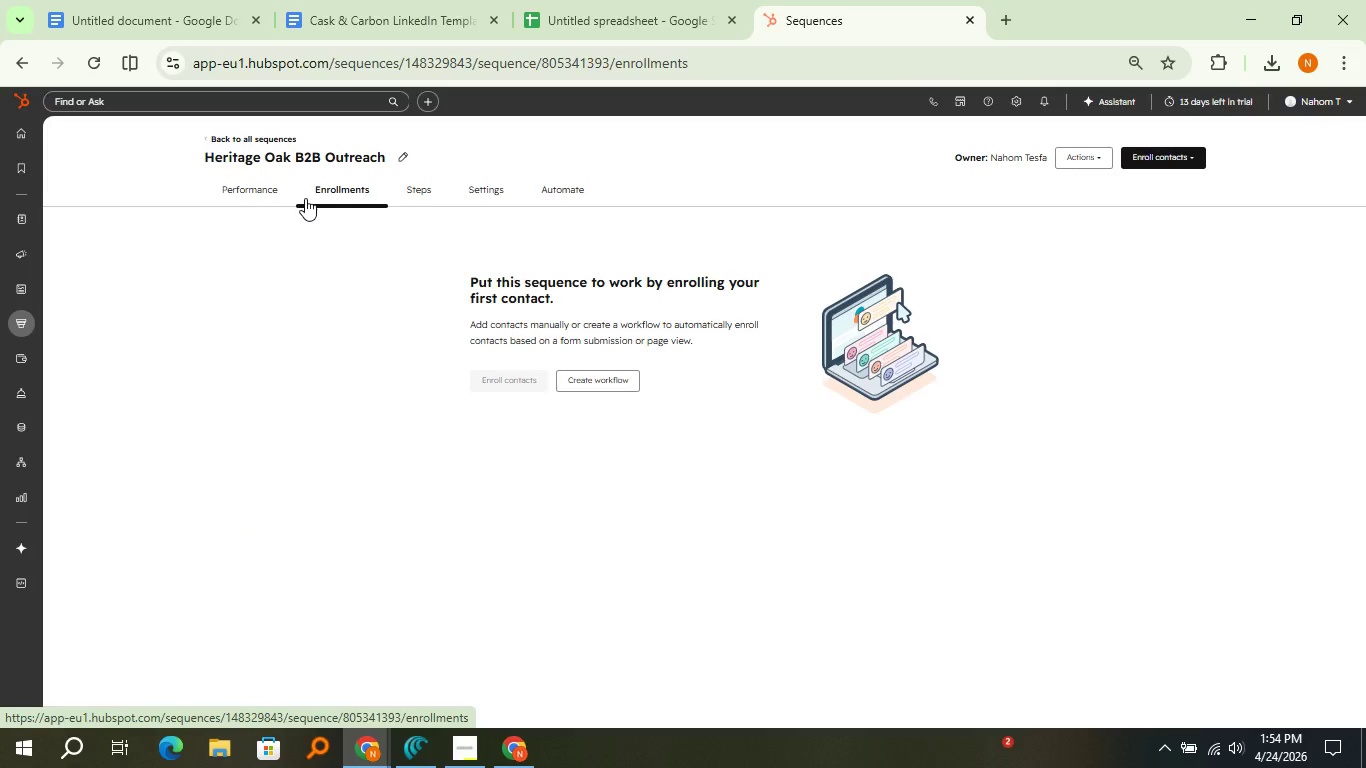 
left_click([260, 141])
 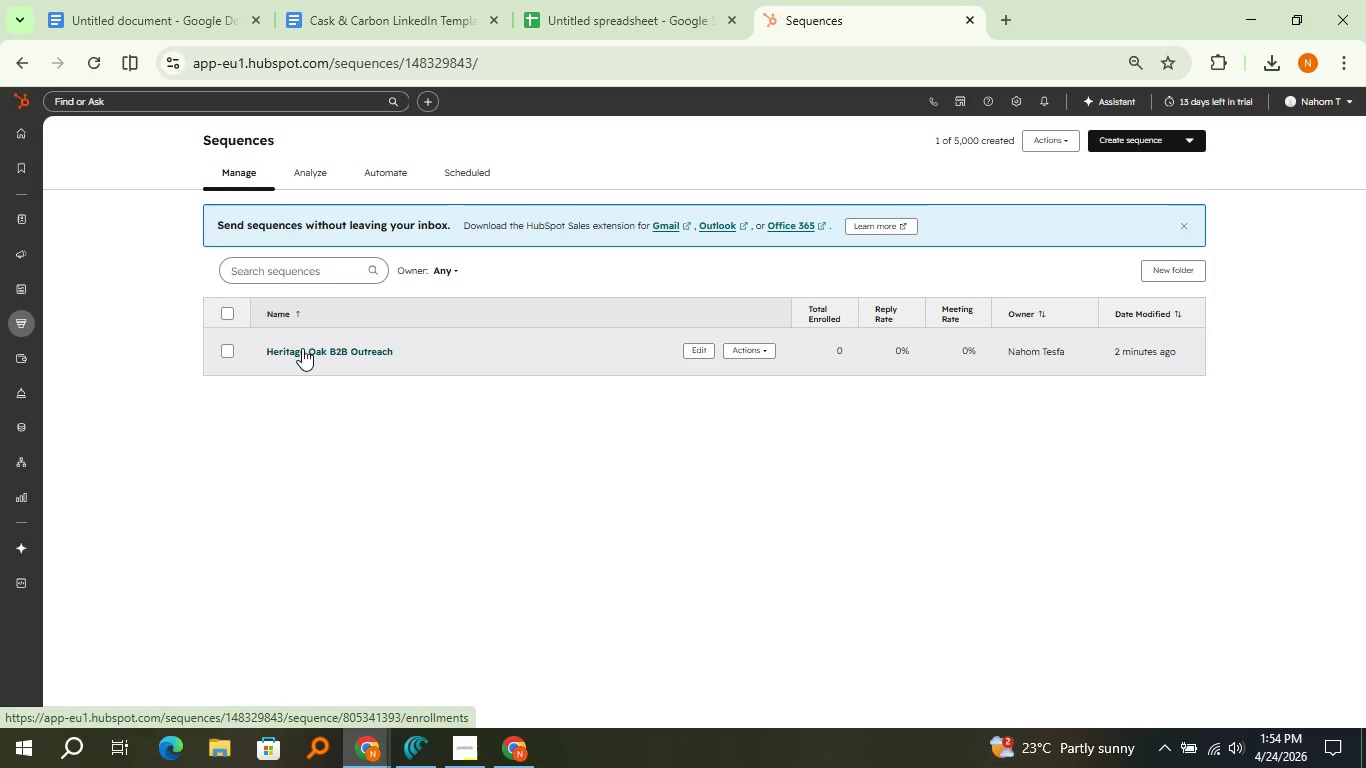 
wait(11.89)
 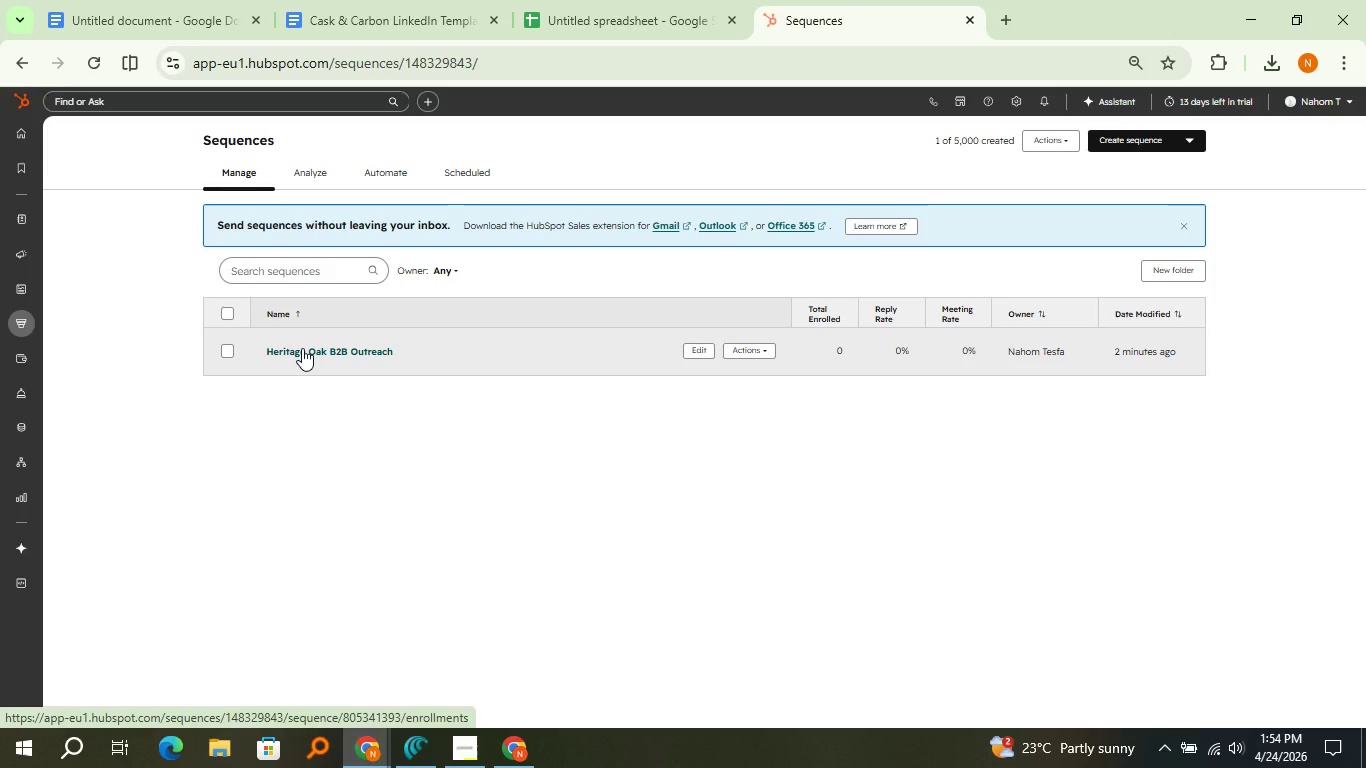 
left_click([217, 0])
 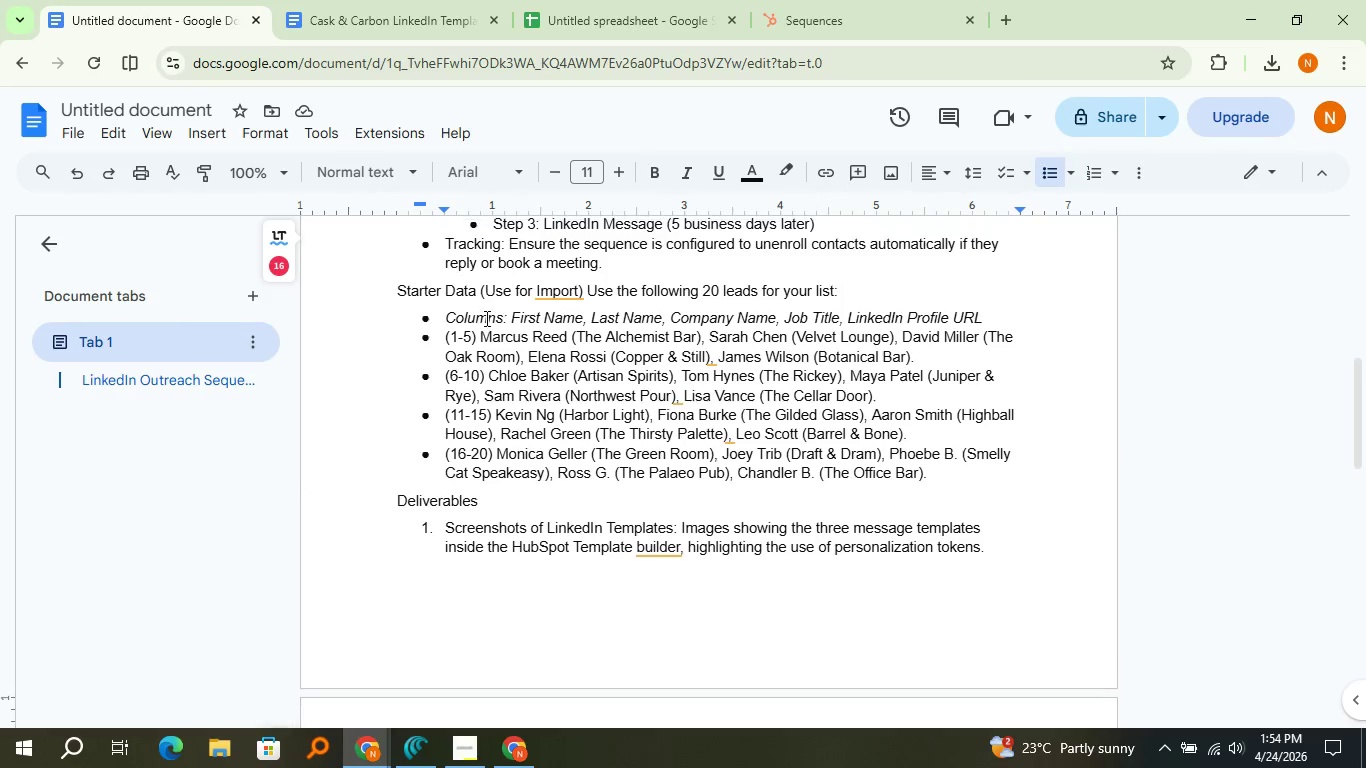 
scroll: coordinate [485, 318], scroll_direction: up, amount: 3.0
 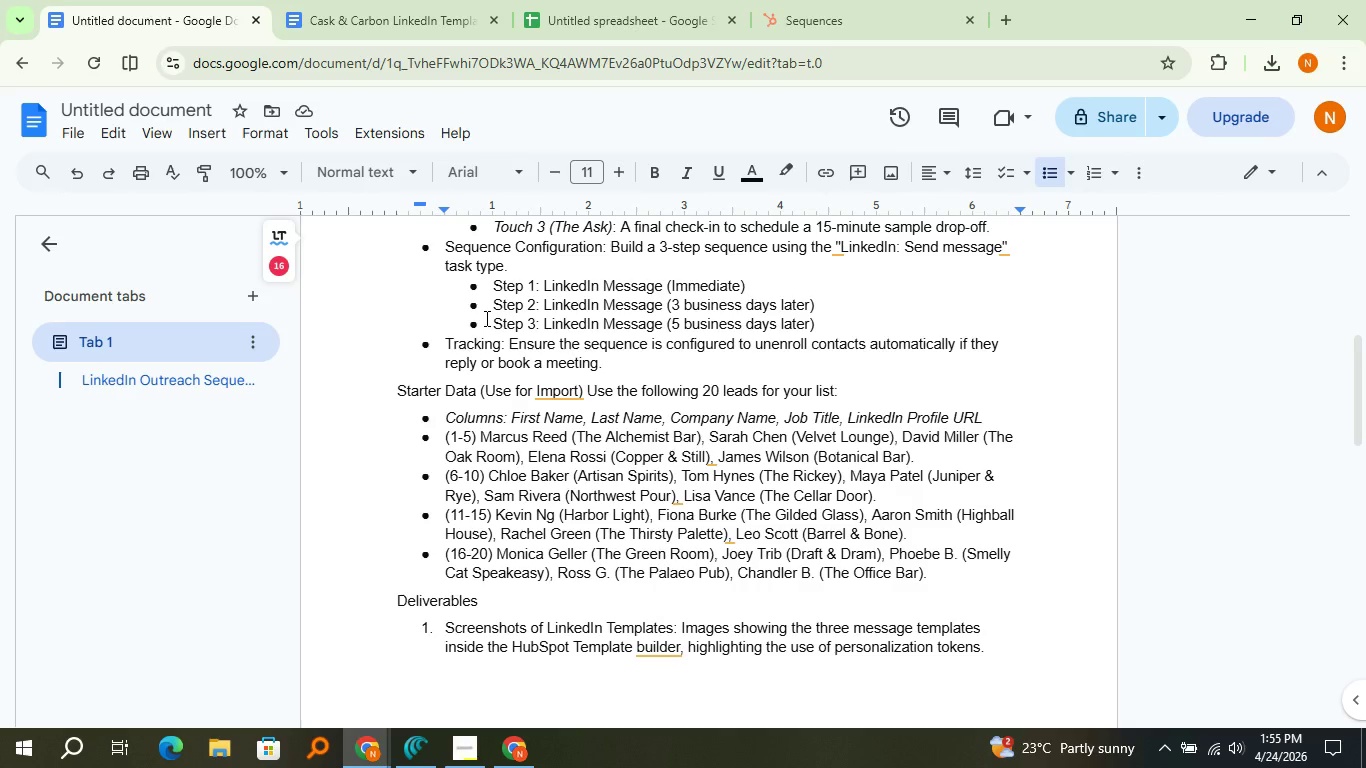 
wait(76.32)
 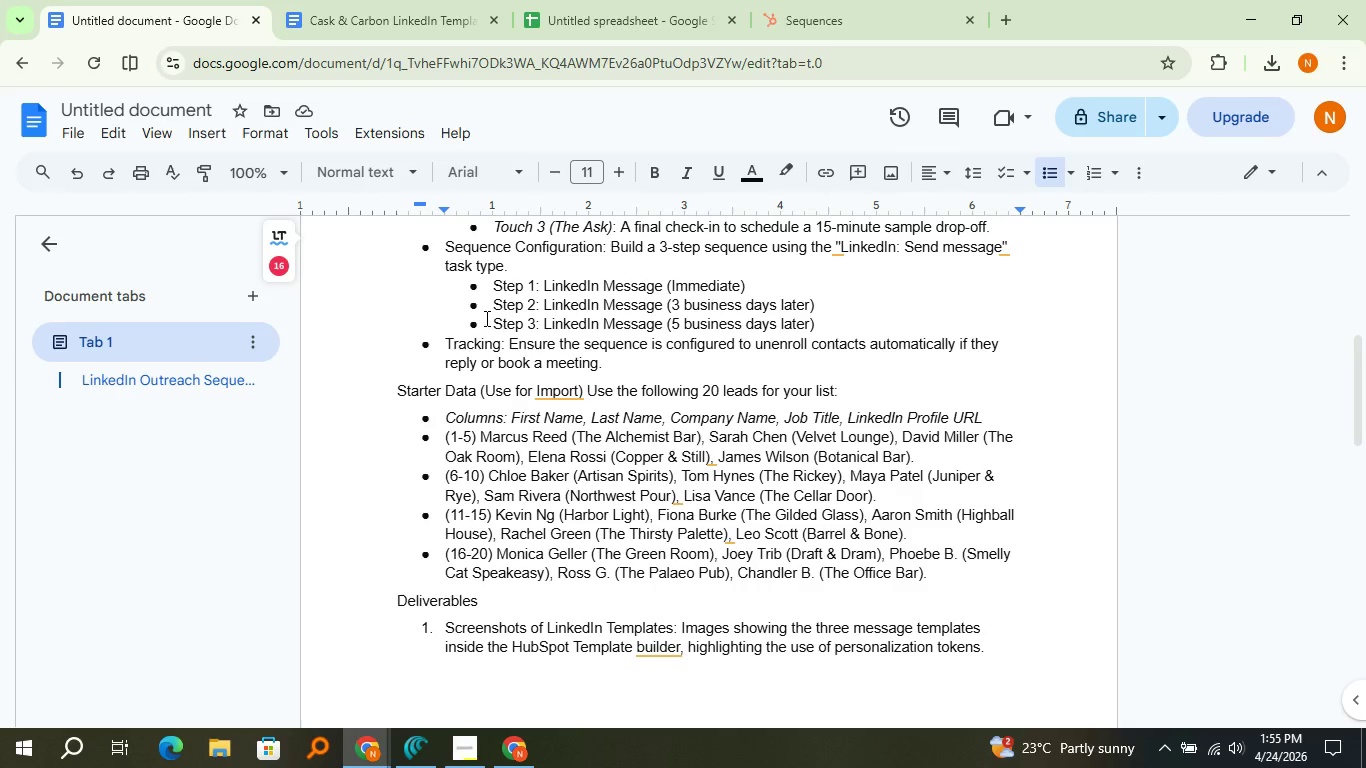 
left_click([769, 5])
 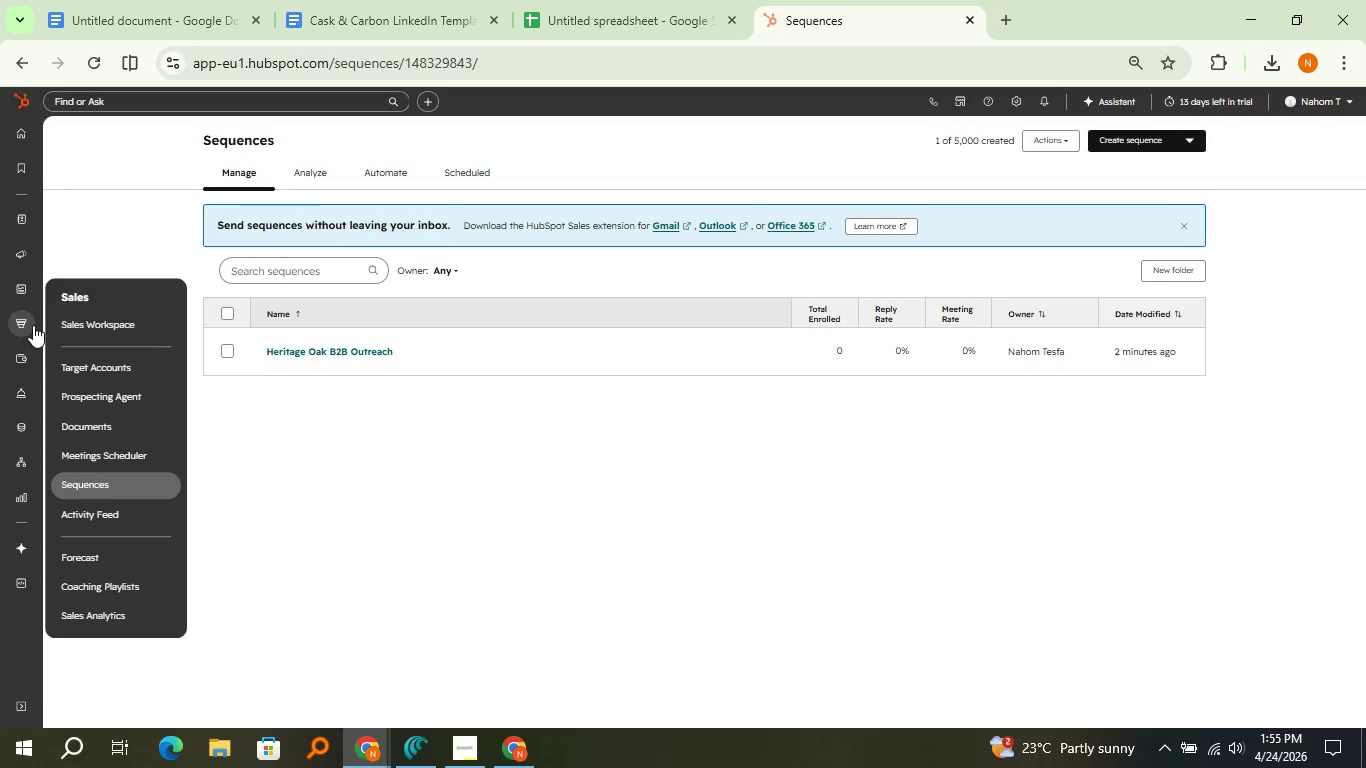 
mouse_move([29, 308])
 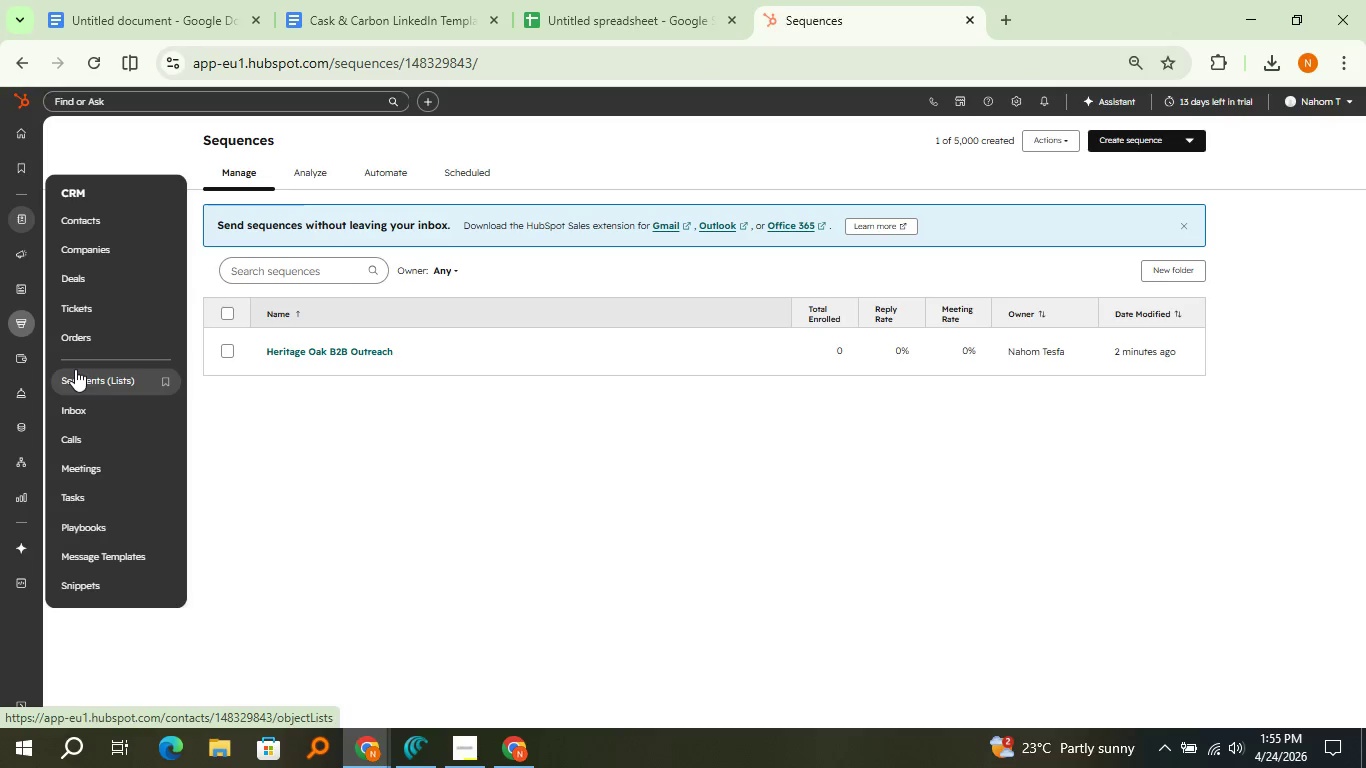 
left_click([75, 369])
 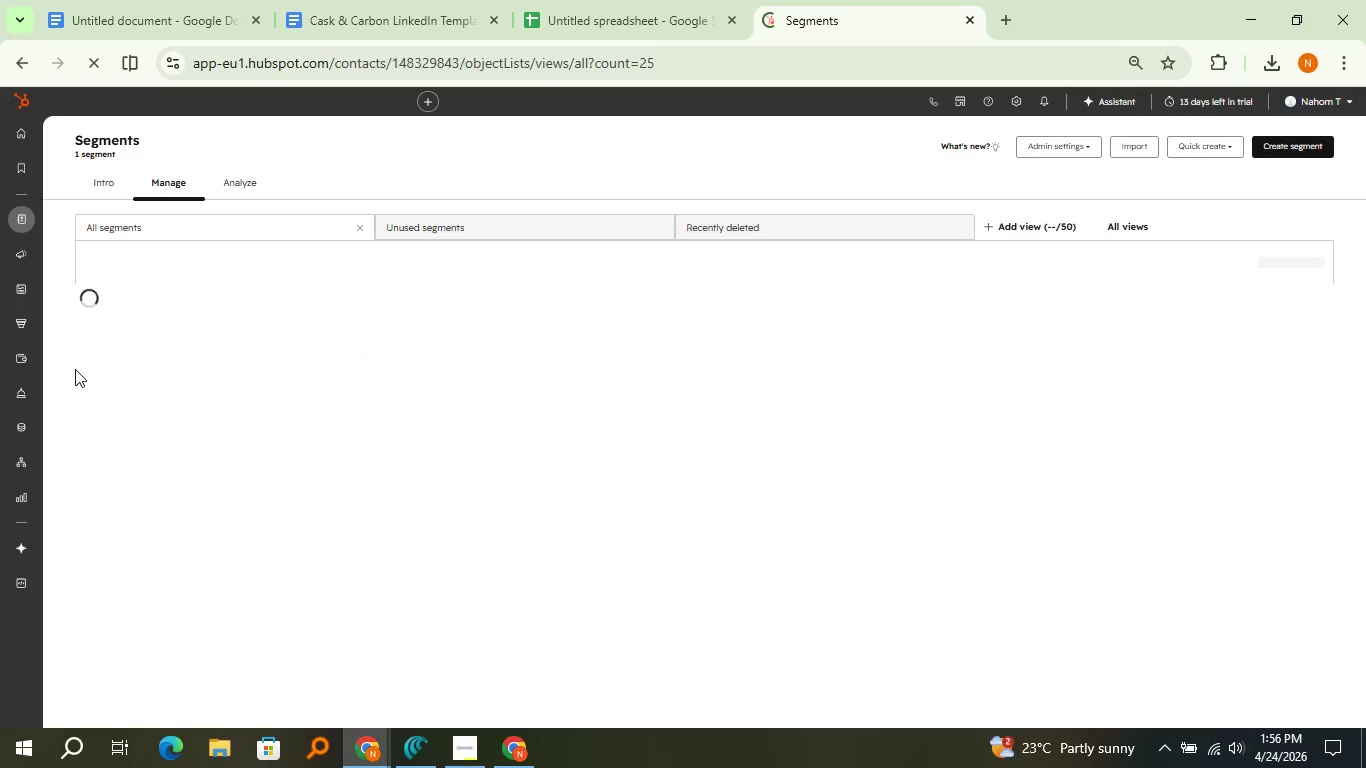 
wait(9.39)
 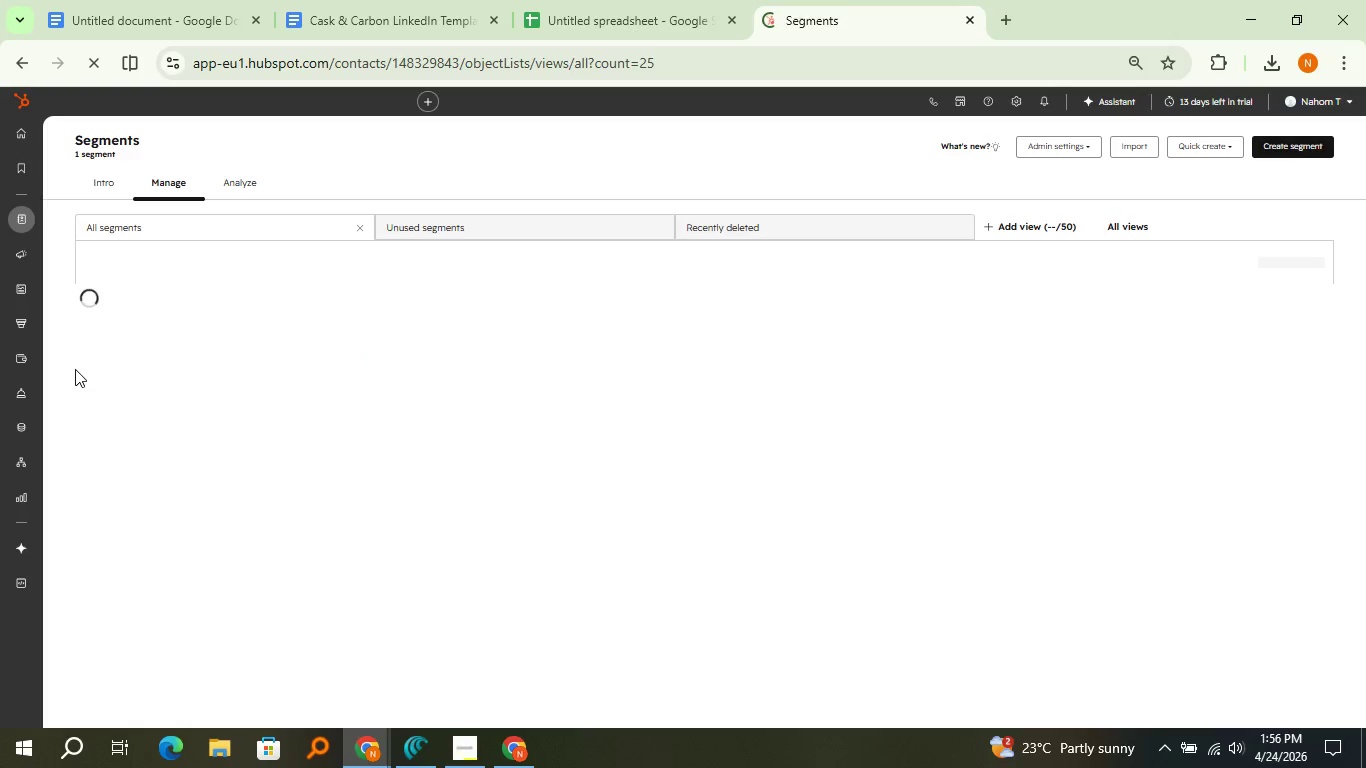 
left_click([94, 358])
 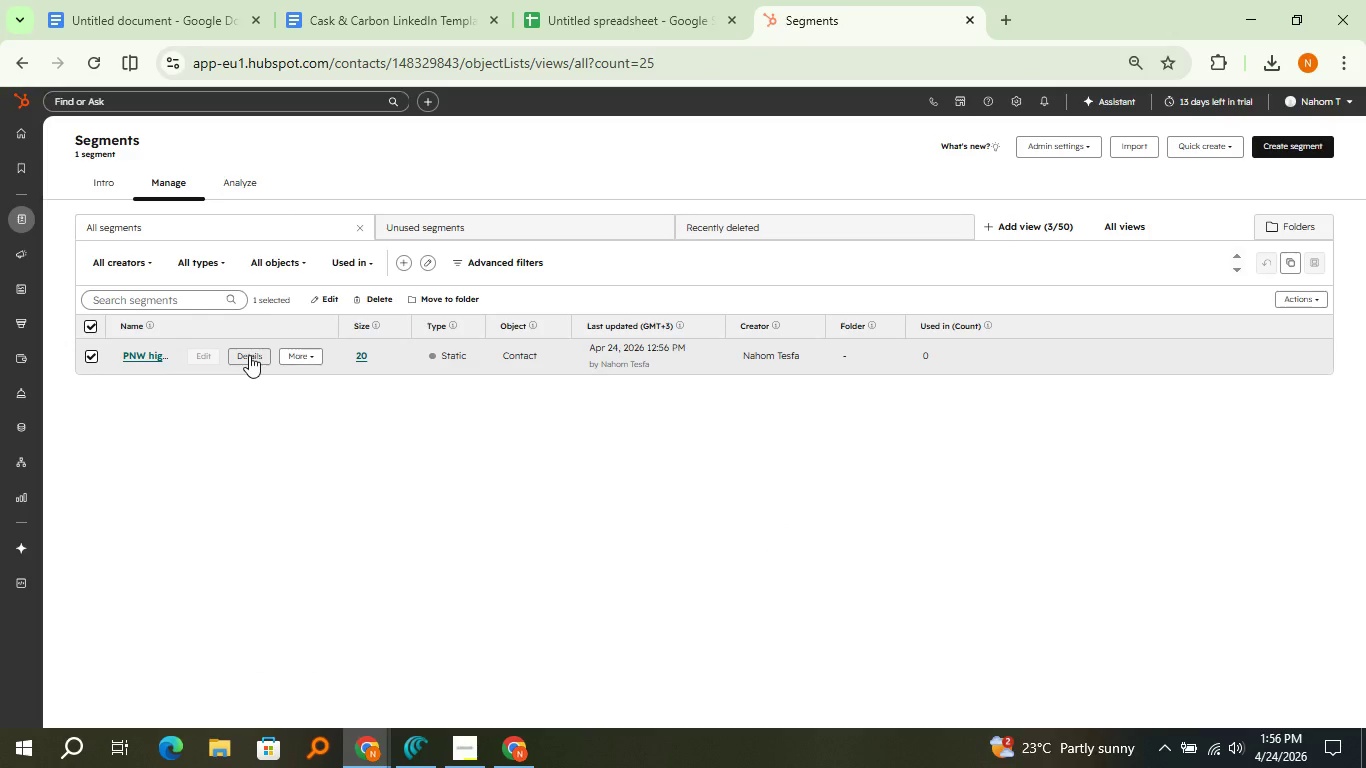 
wait(5.36)
 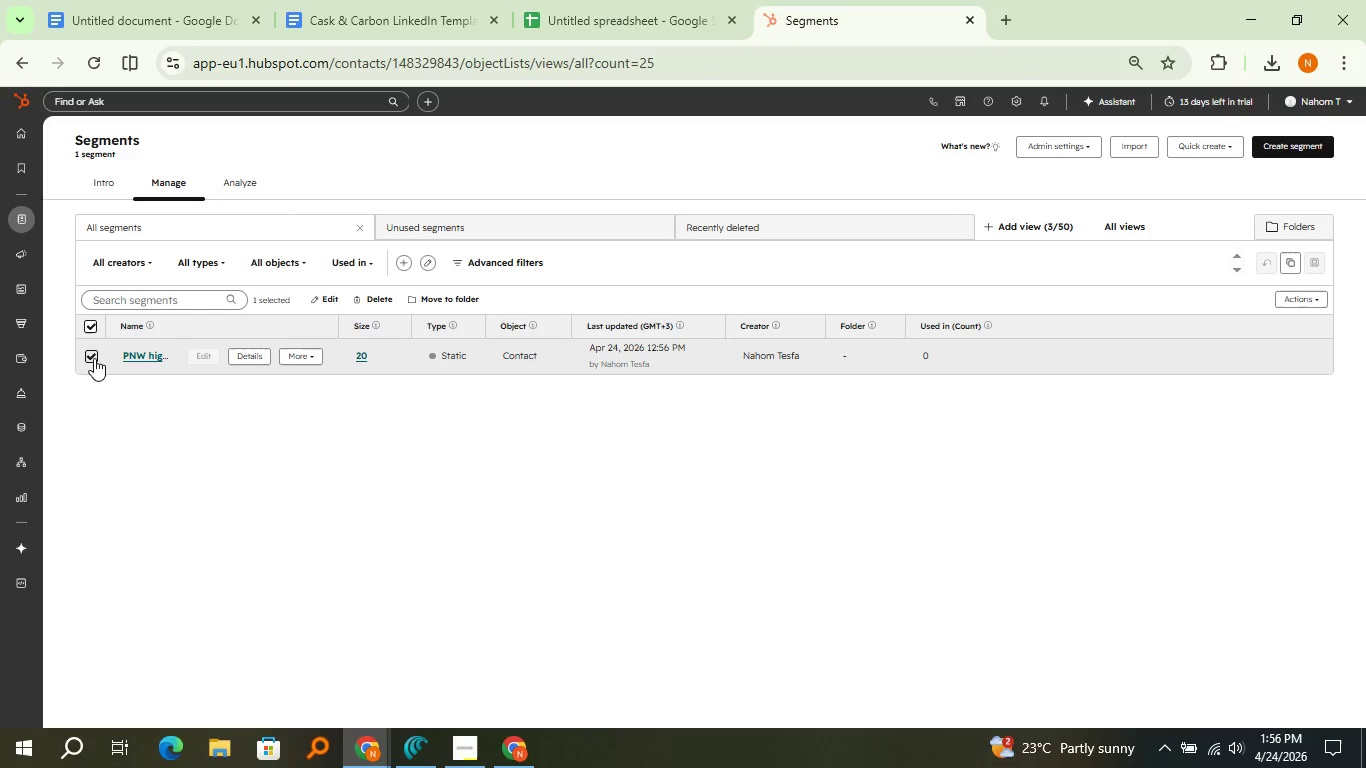 
left_click([280, 357])
 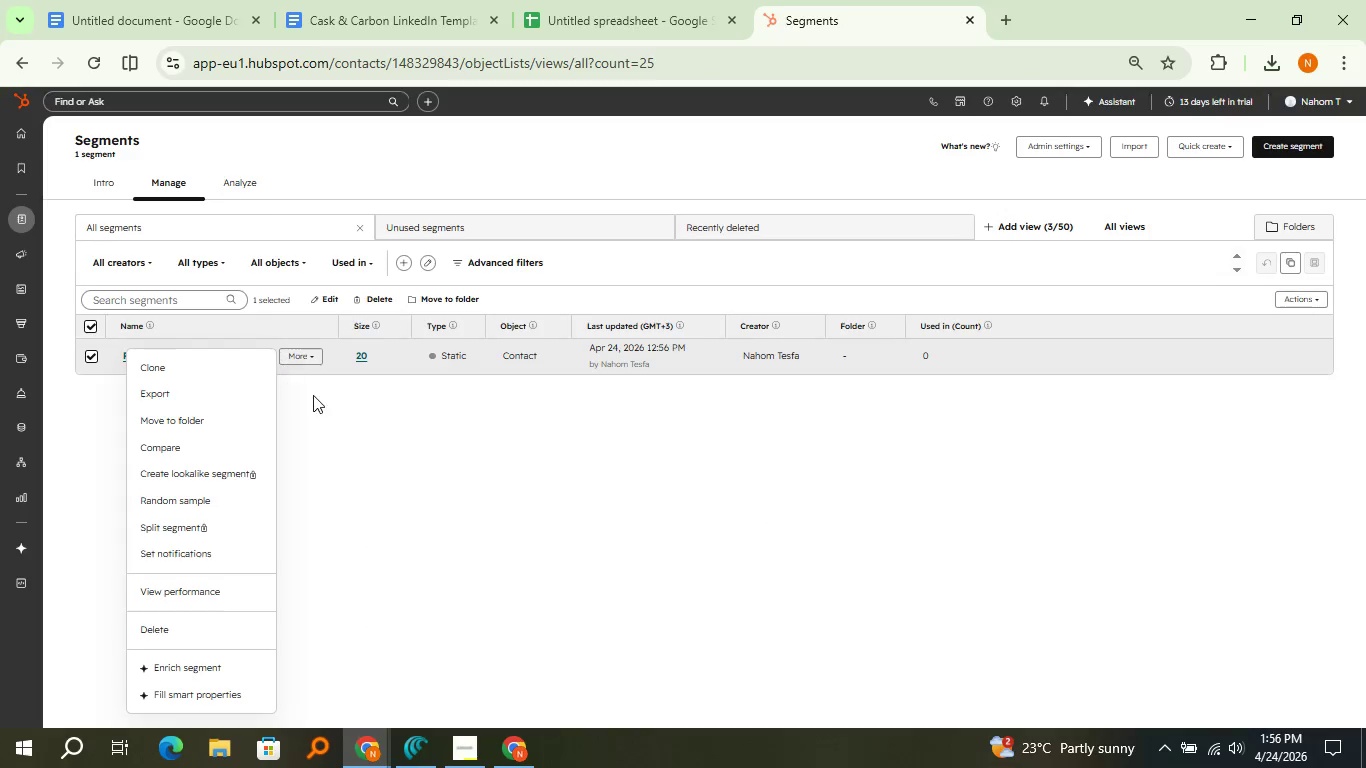 
left_click([319, 403])
 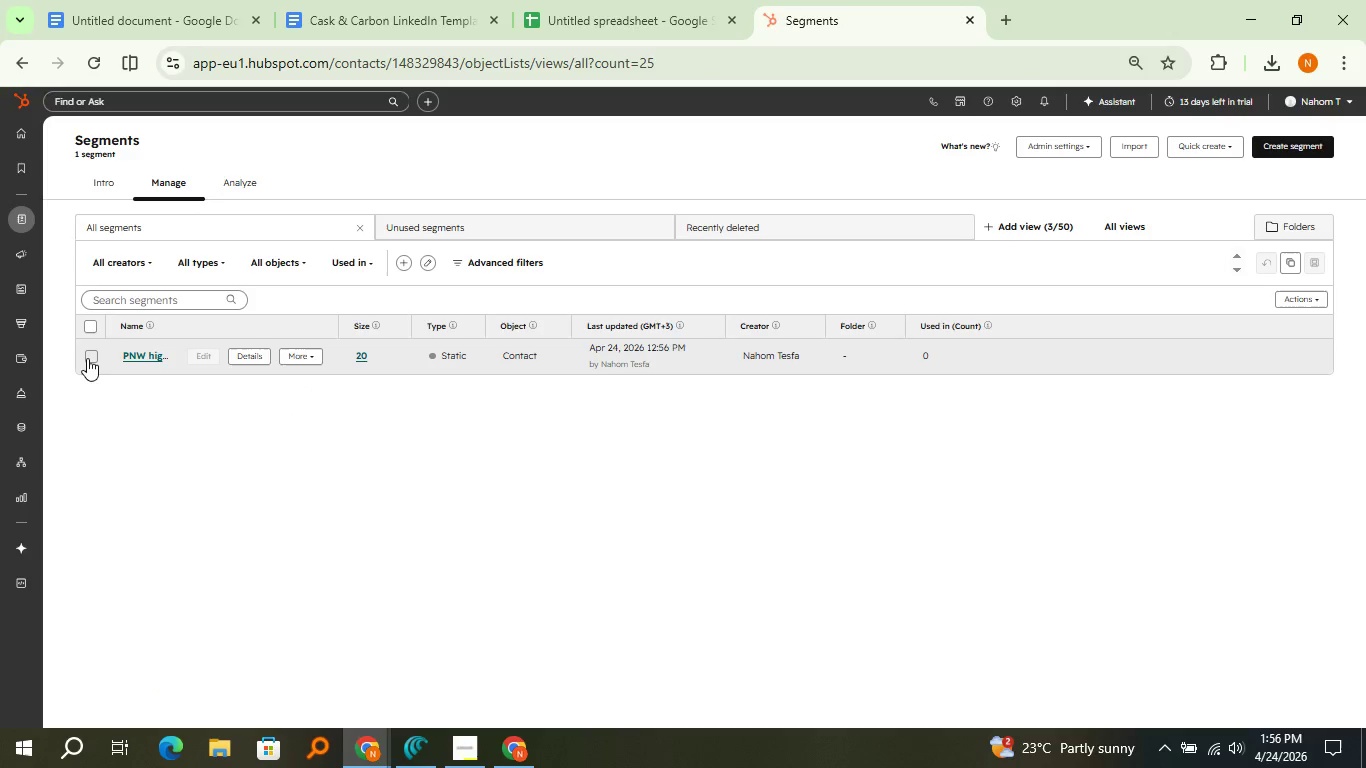 
left_click([86, 357])
 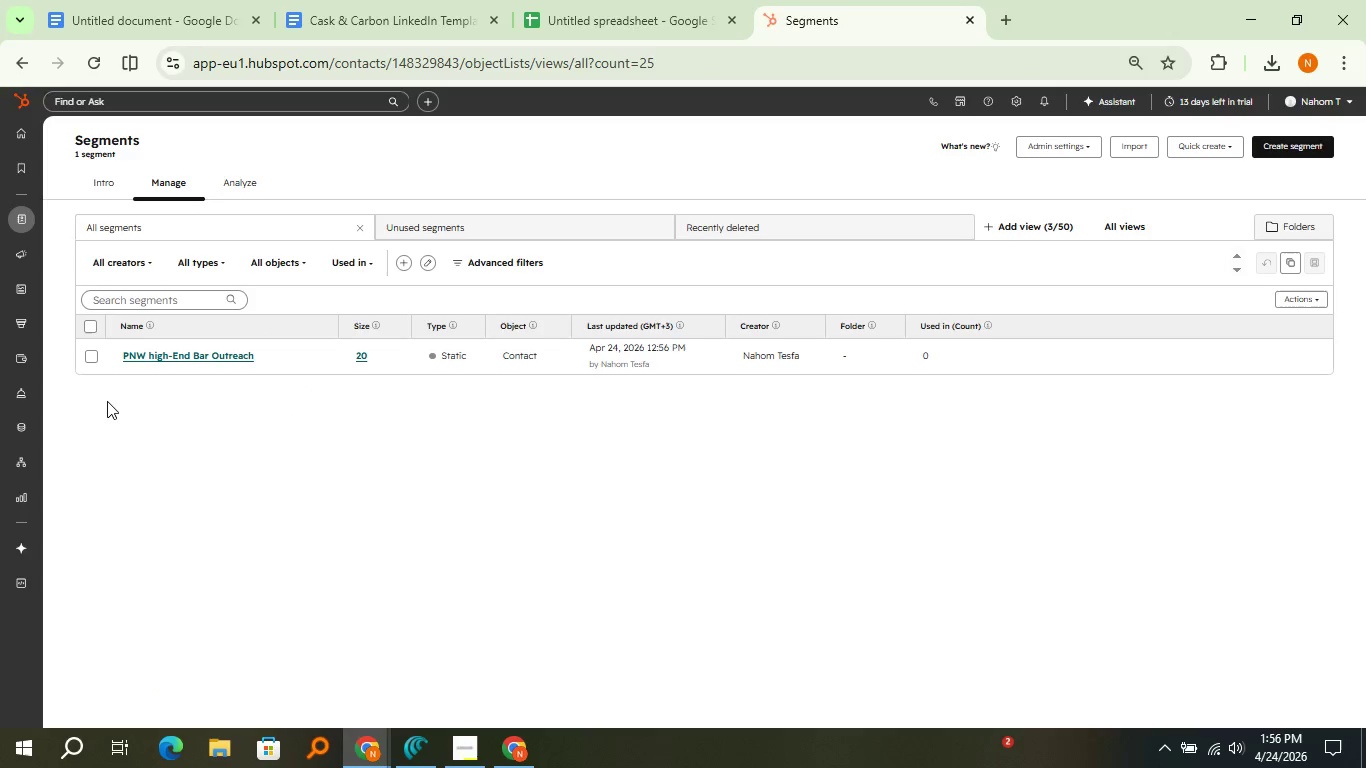 
wait(5.52)
 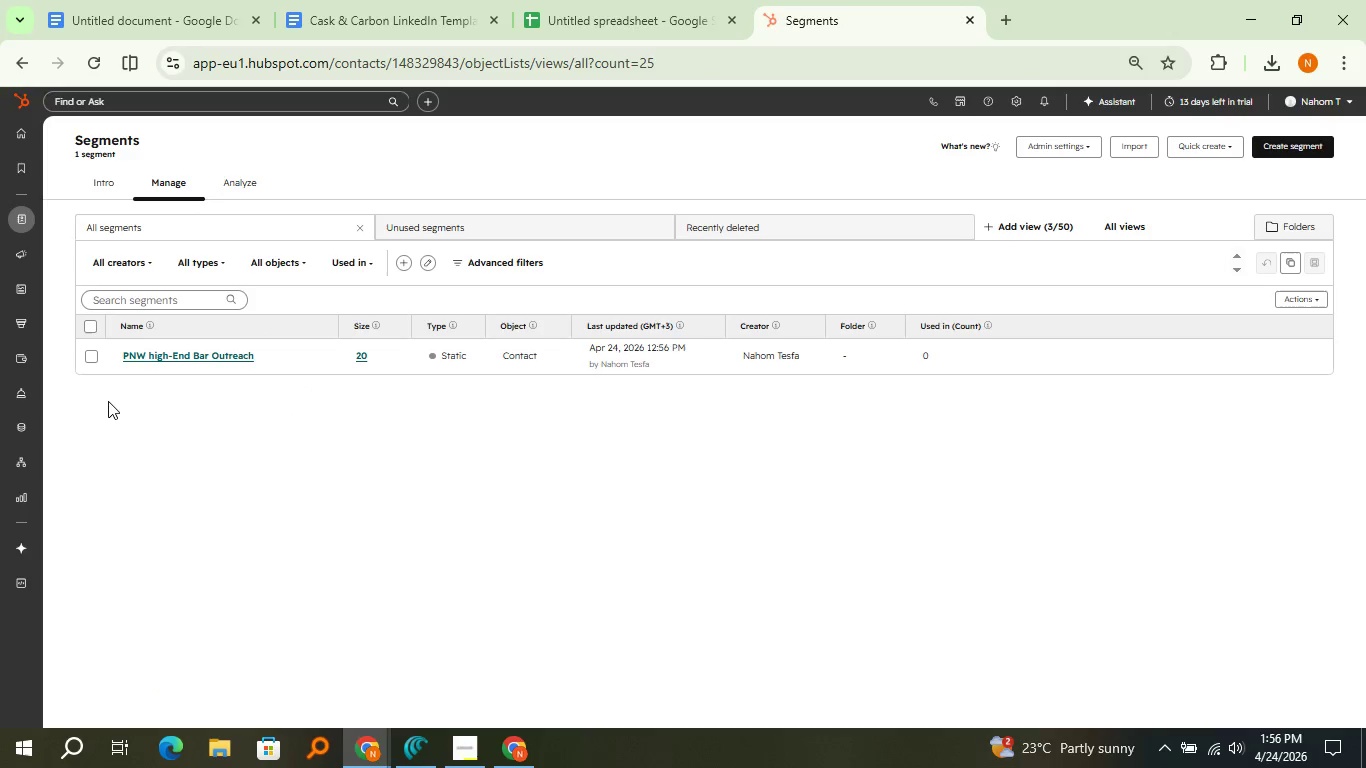 
left_click([138, 351])
 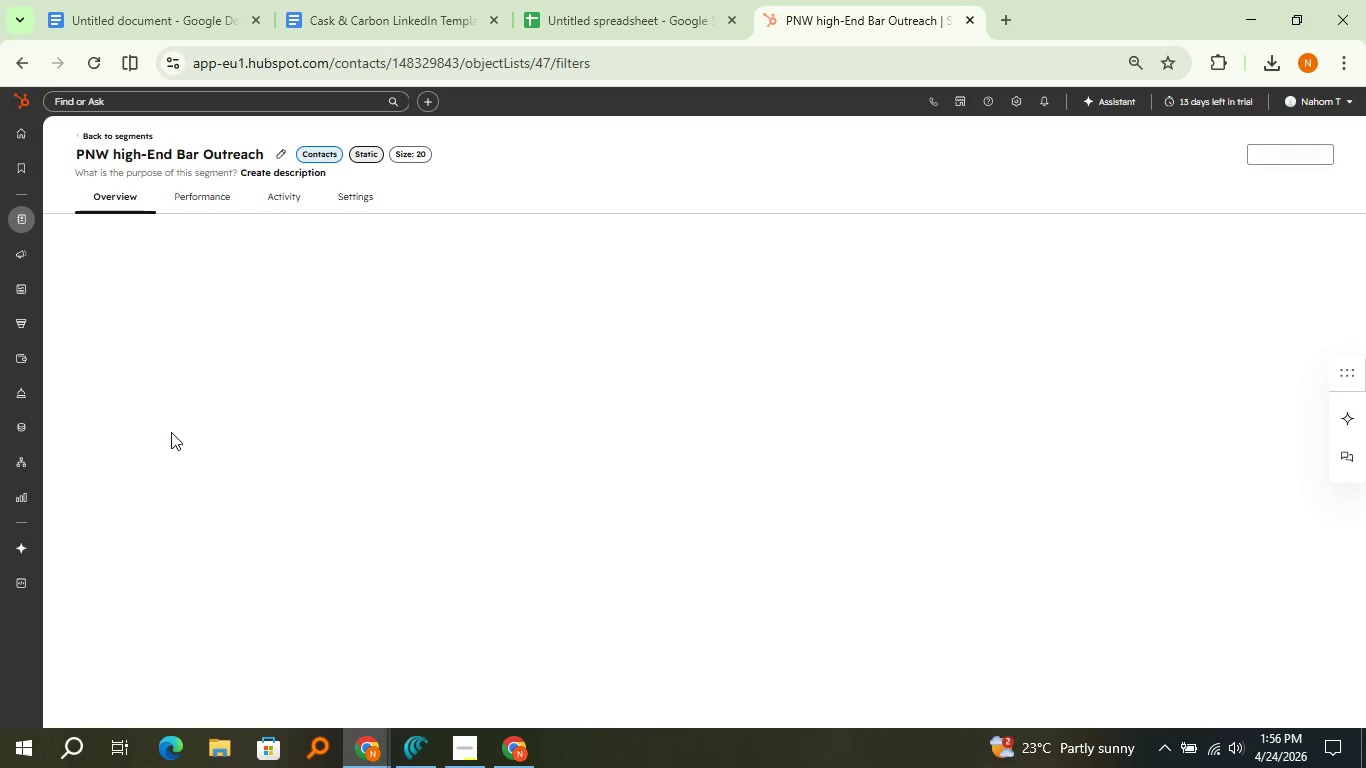 
wait(8.3)
 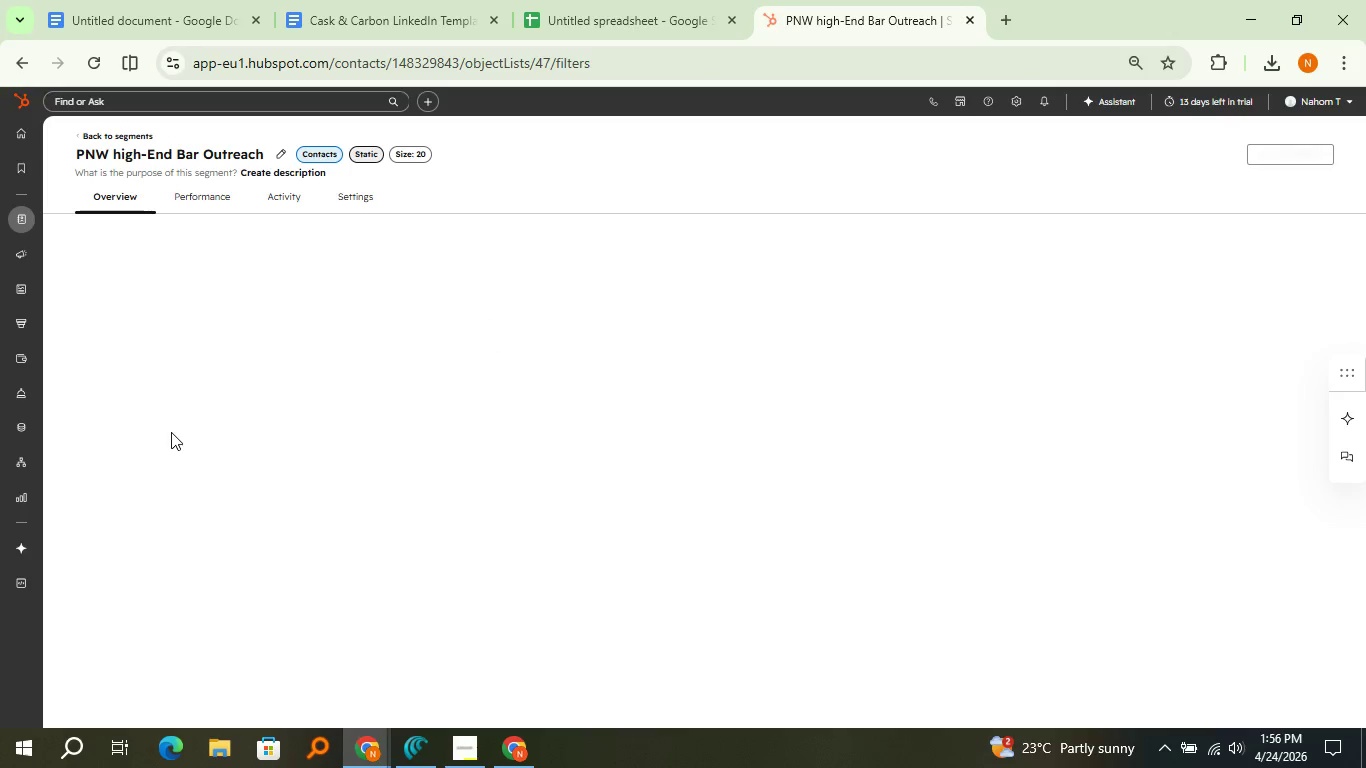 
left_click([398, 373])
 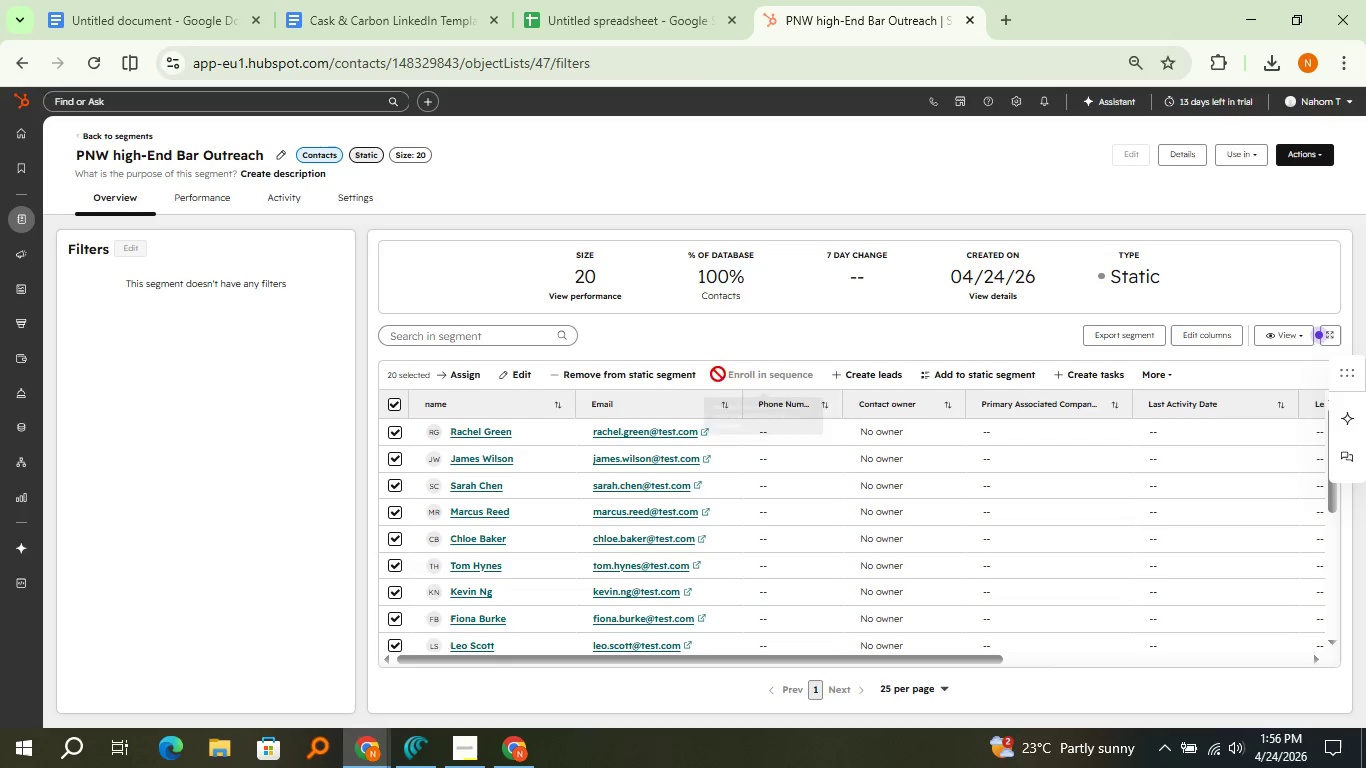 
wait(8.58)
 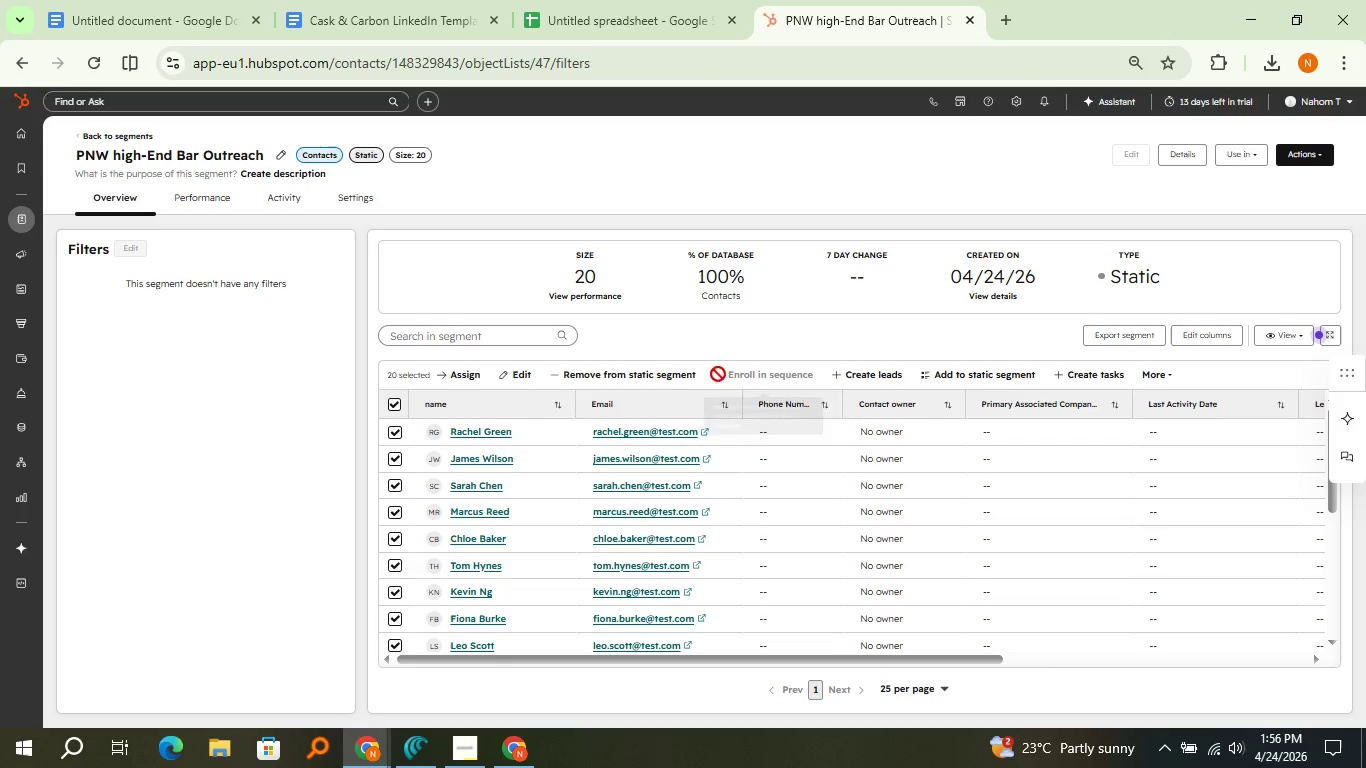 
left_click([730, 372])
 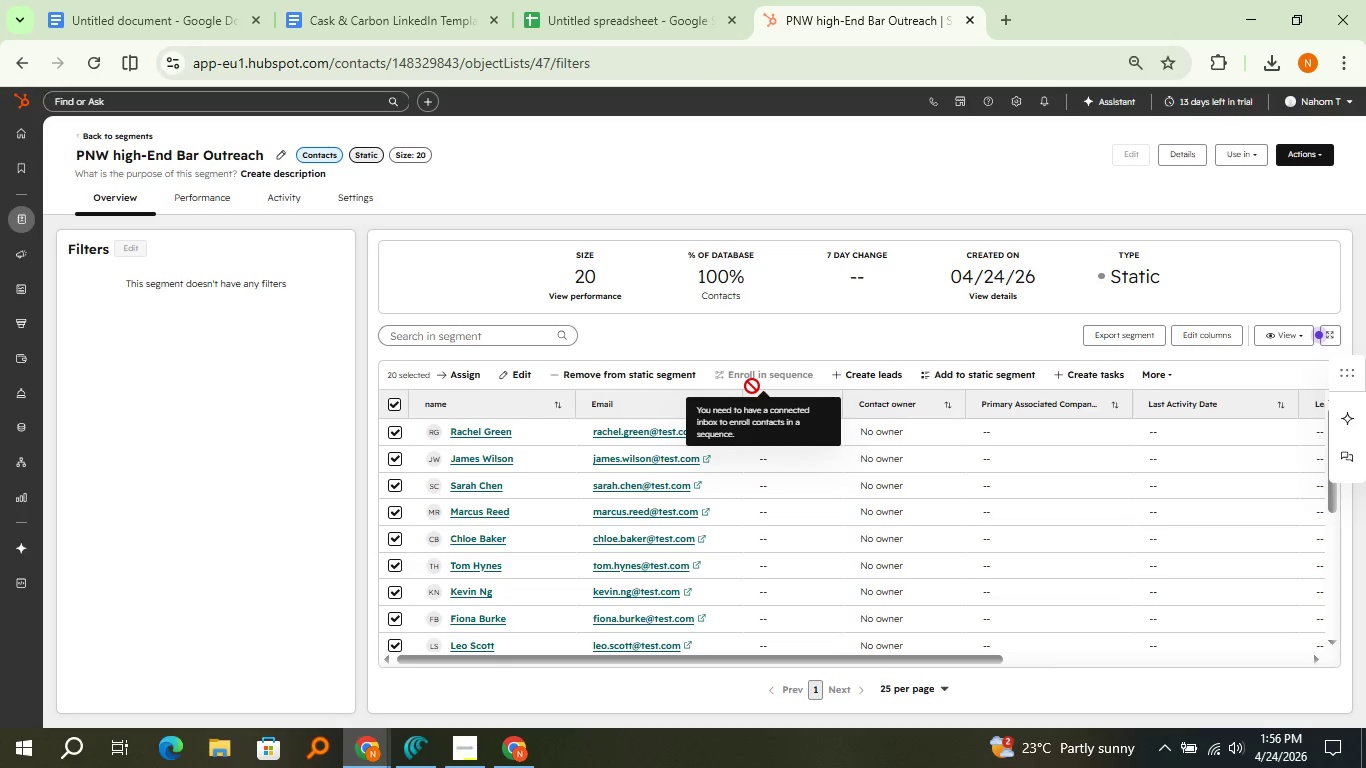 
left_click([752, 386])
 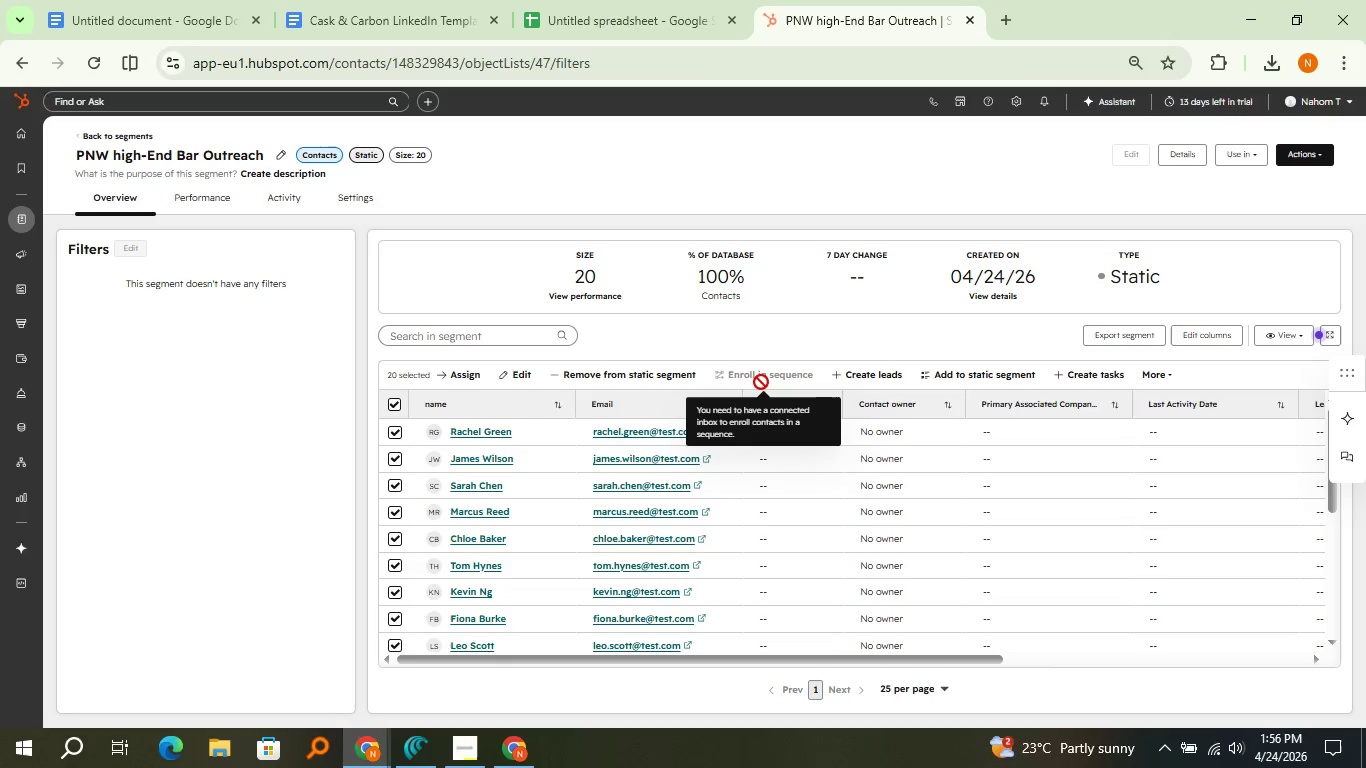 
left_click([761, 382])
 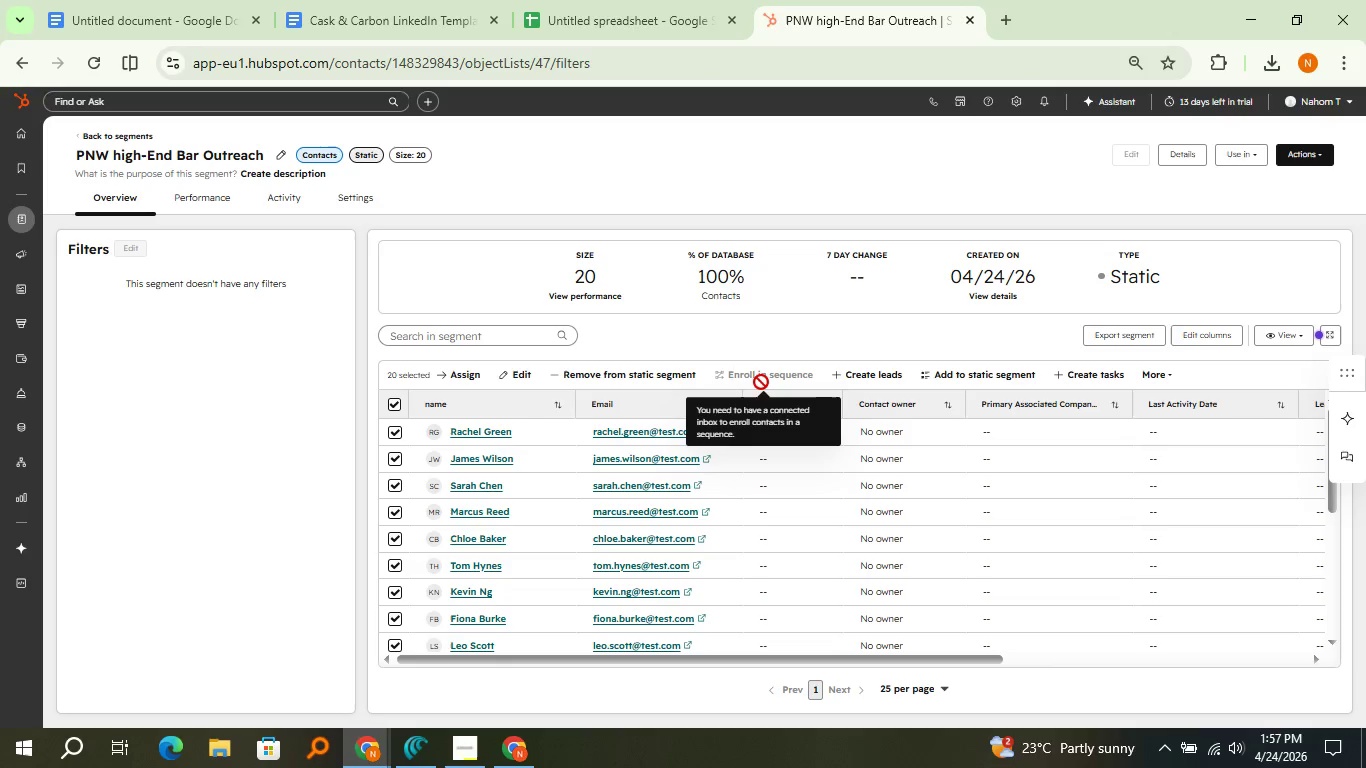 
wait(60.08)
 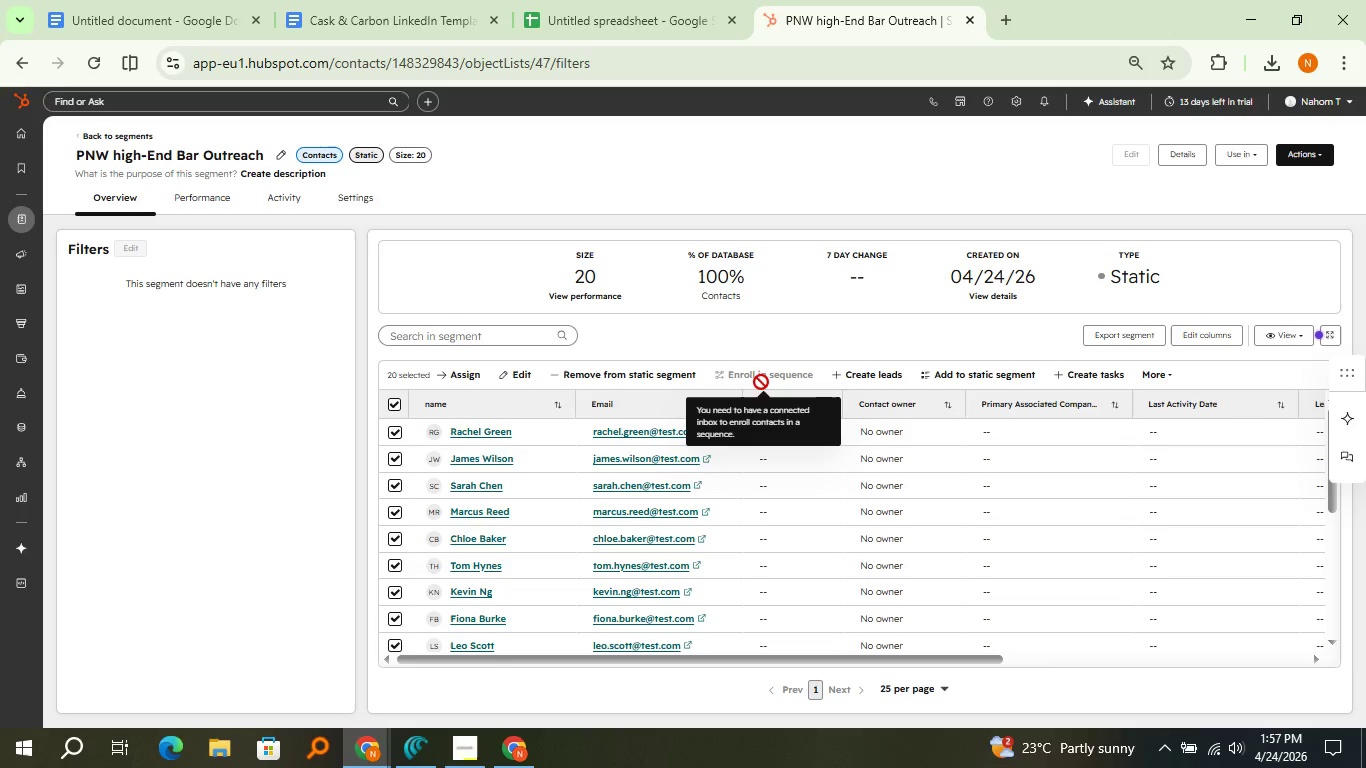 
left_click([1016, 108])
 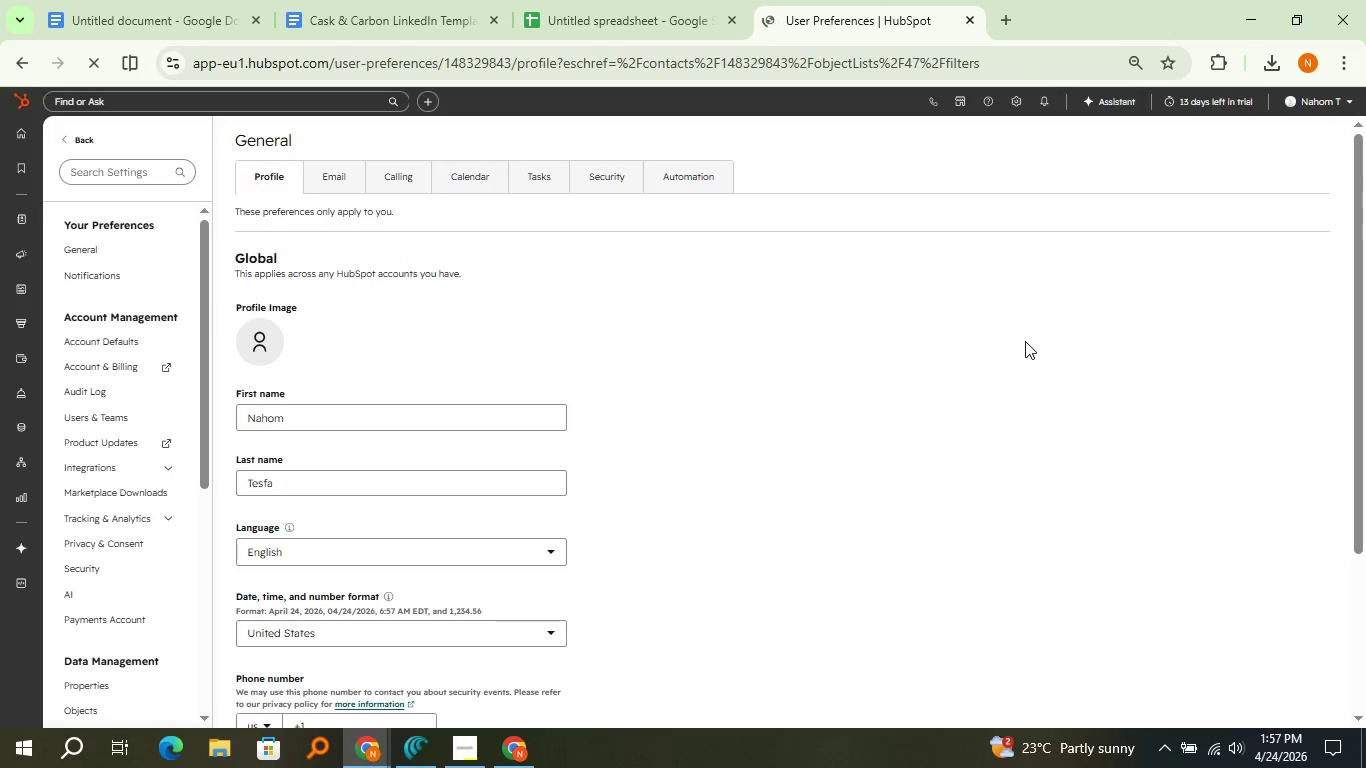 
wait(7.81)
 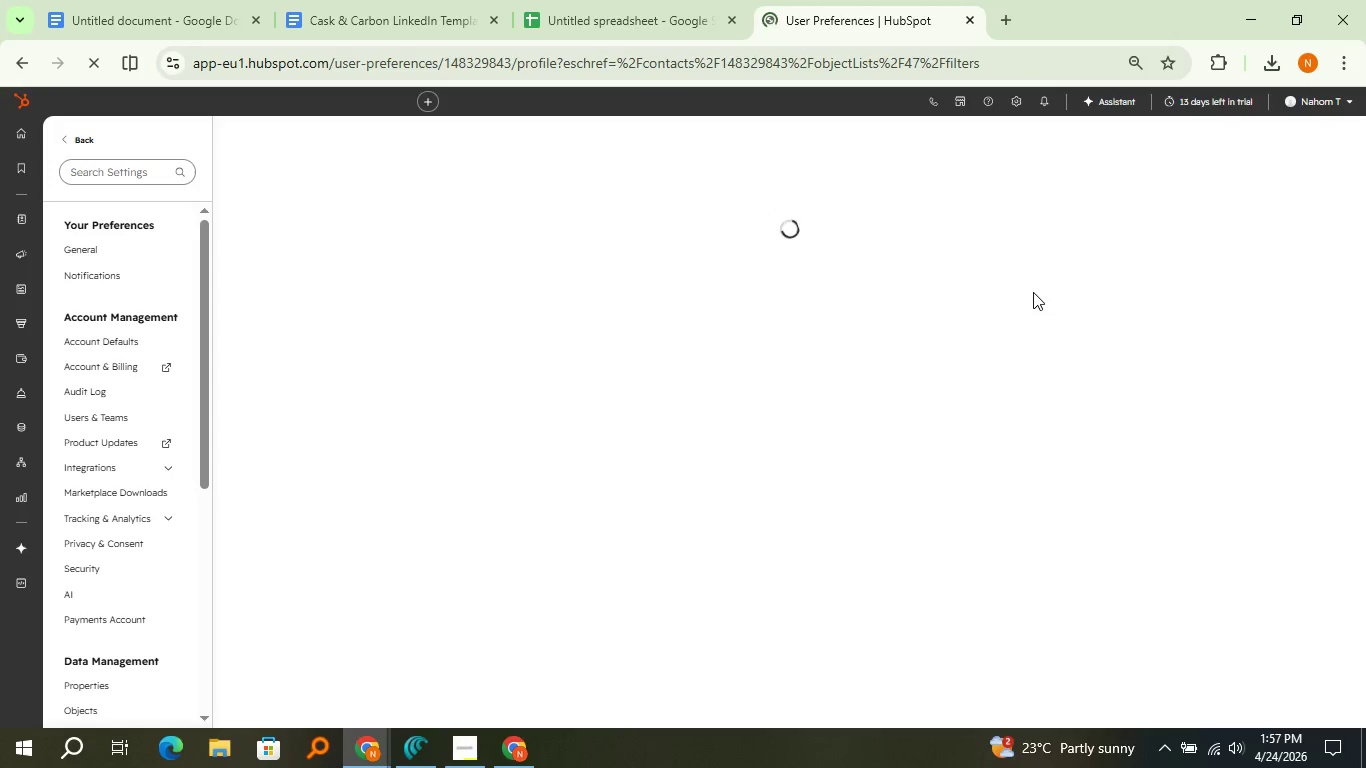 
scroll: coordinate [639, 428], scroll_direction: down, amount: 2.0
 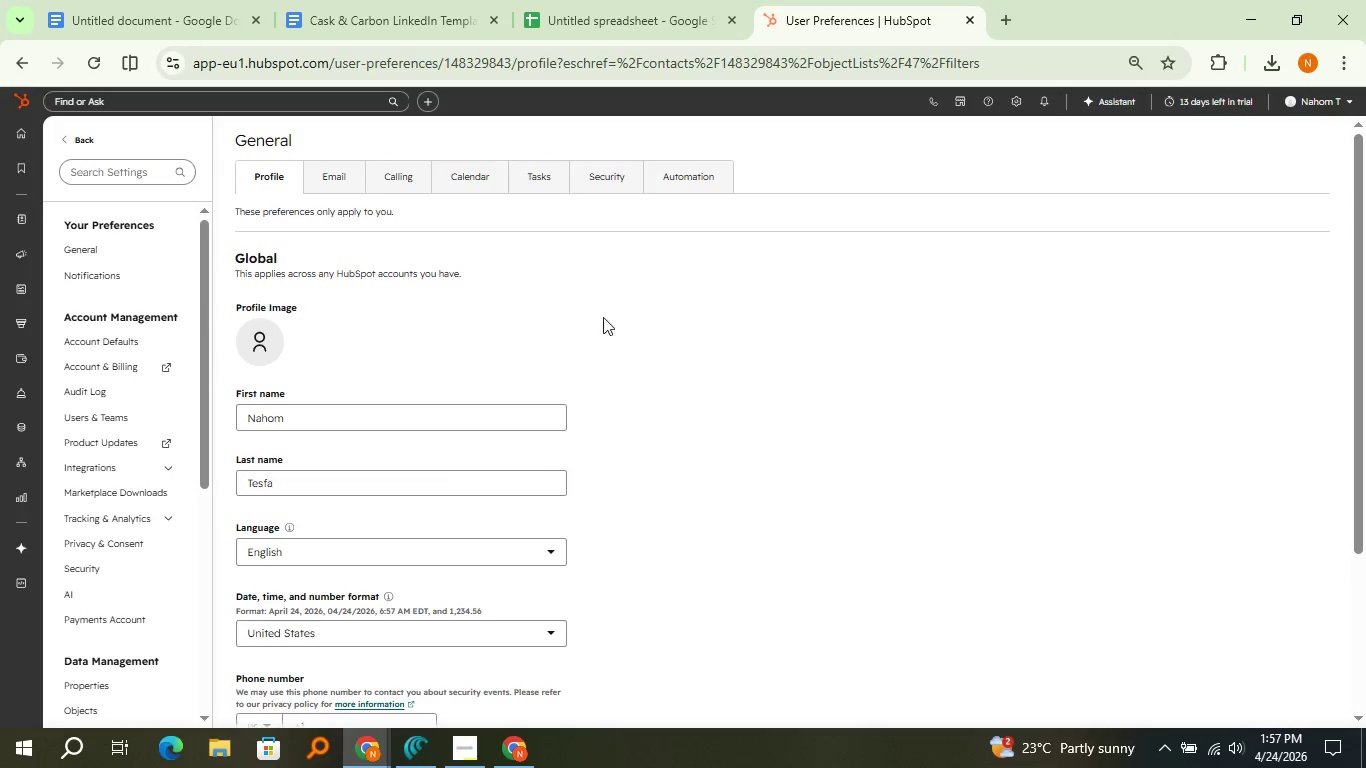 
scroll: coordinate [639, 428], scroll_direction: up, amount: 4.0
 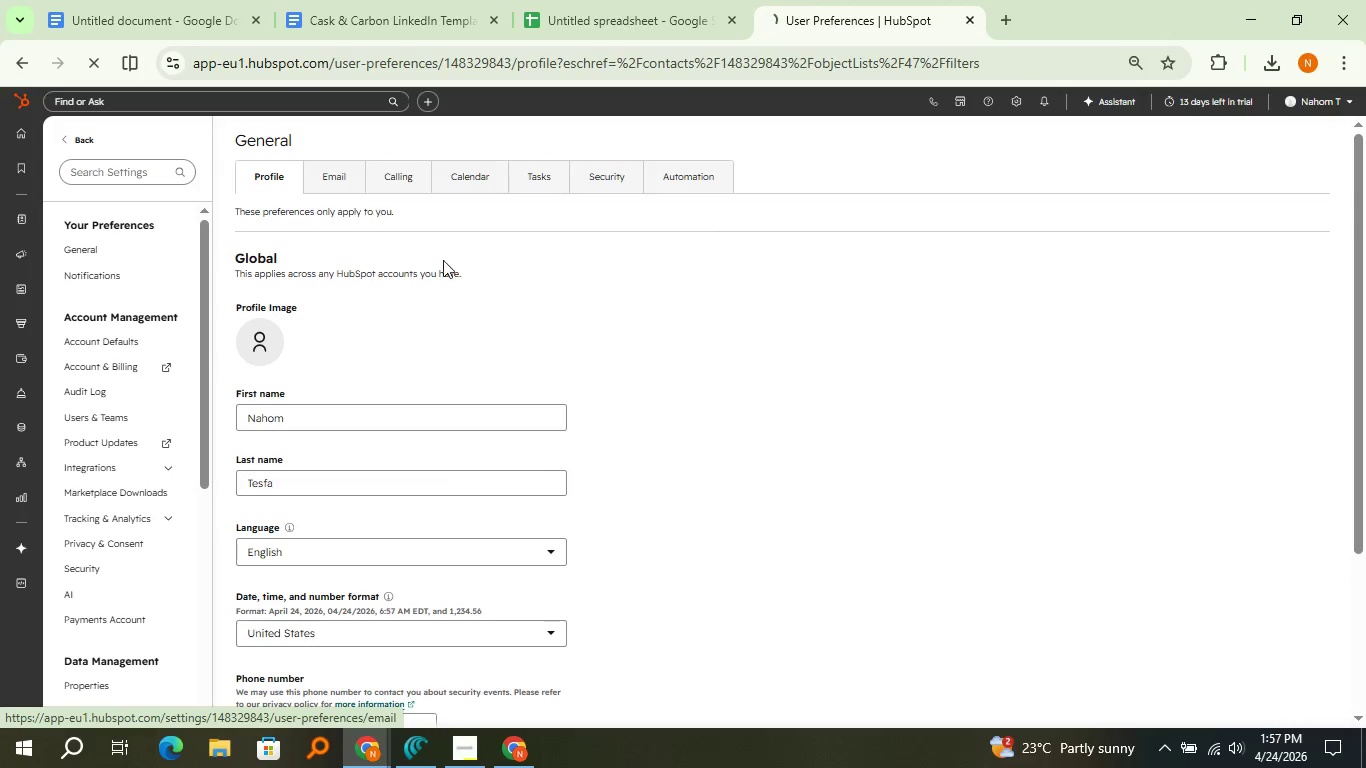 
left_click([352, 186])
 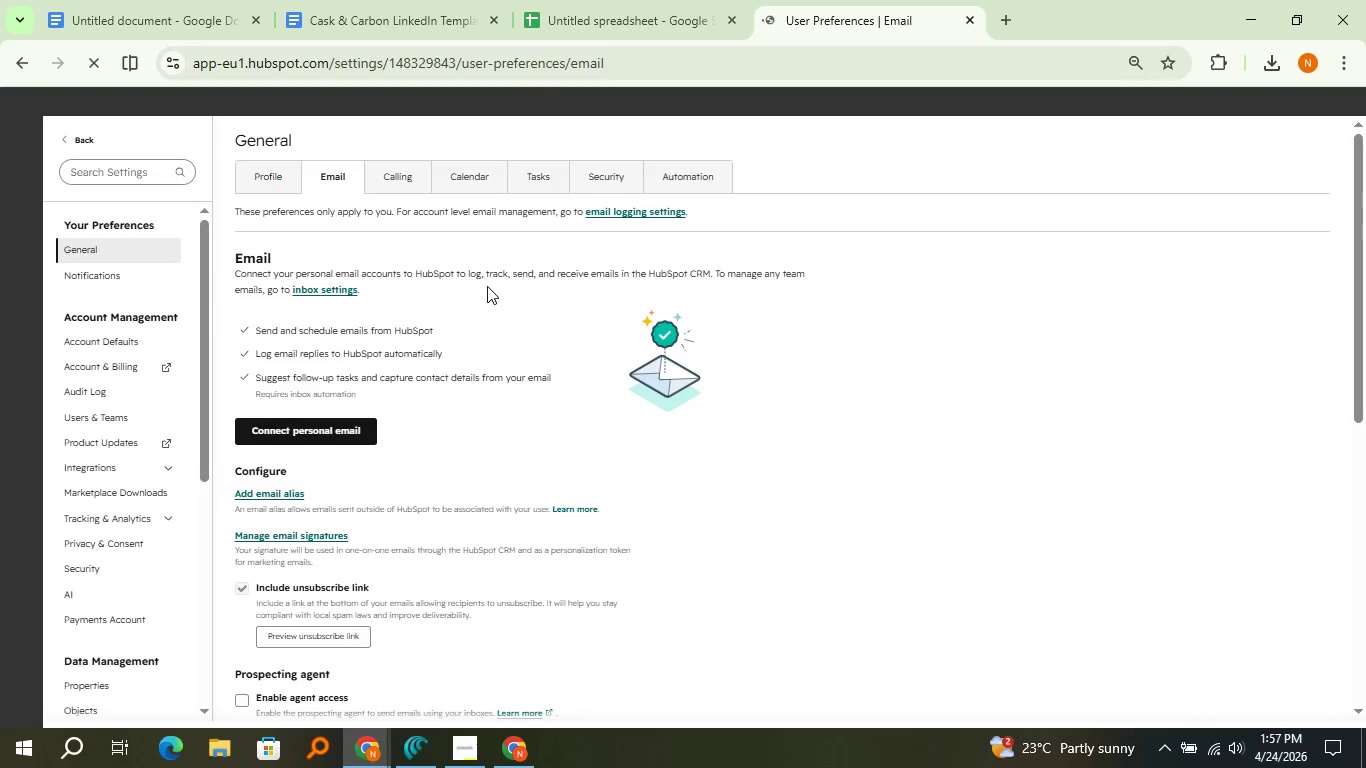 
mouse_move([364, 423])
 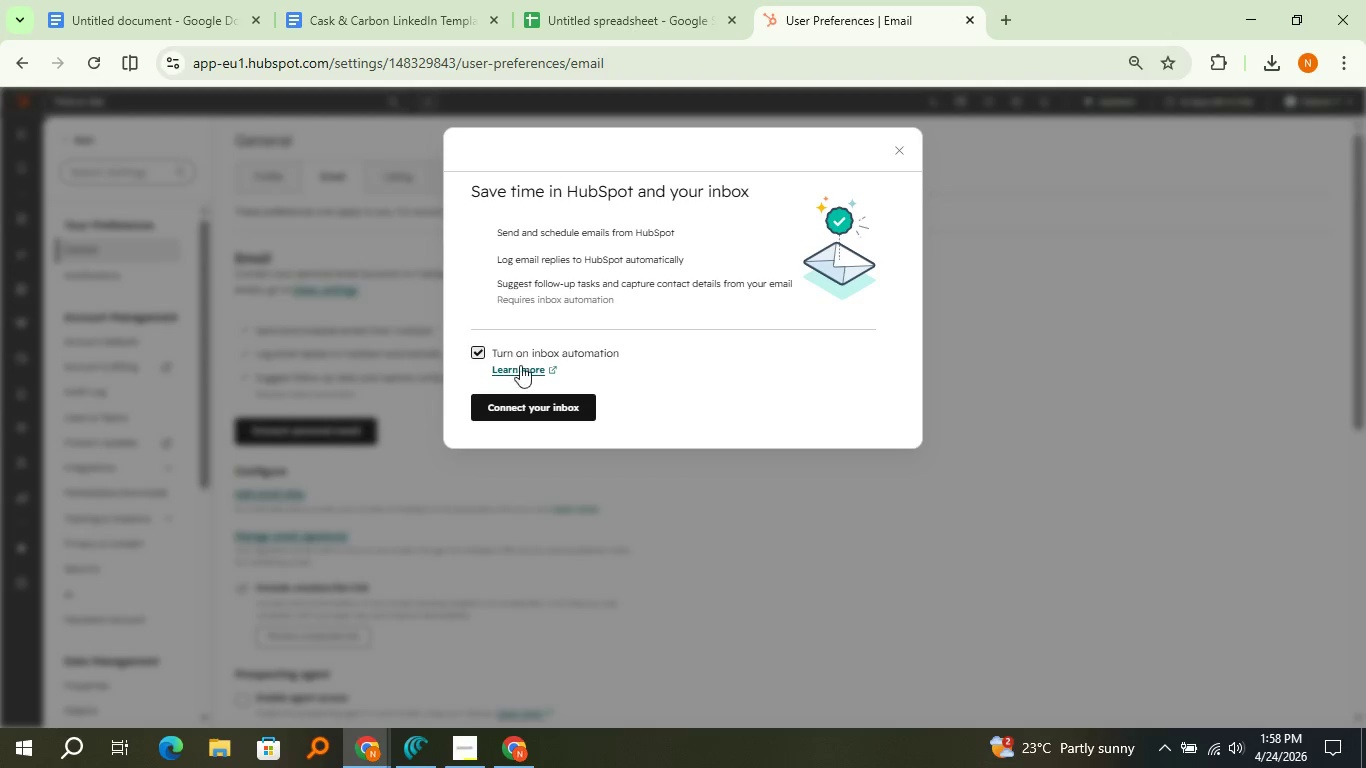 
left_click([518, 354])
 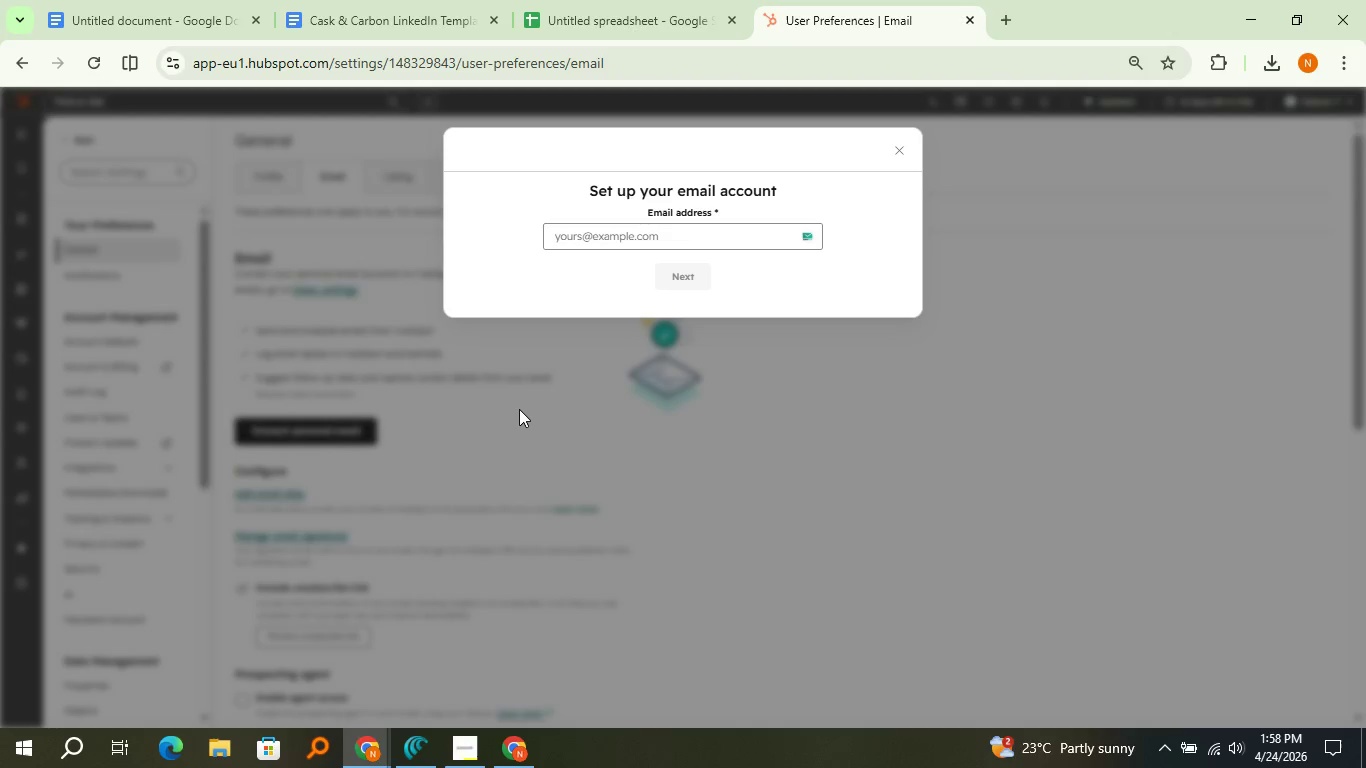 
left_click([519, 409])
 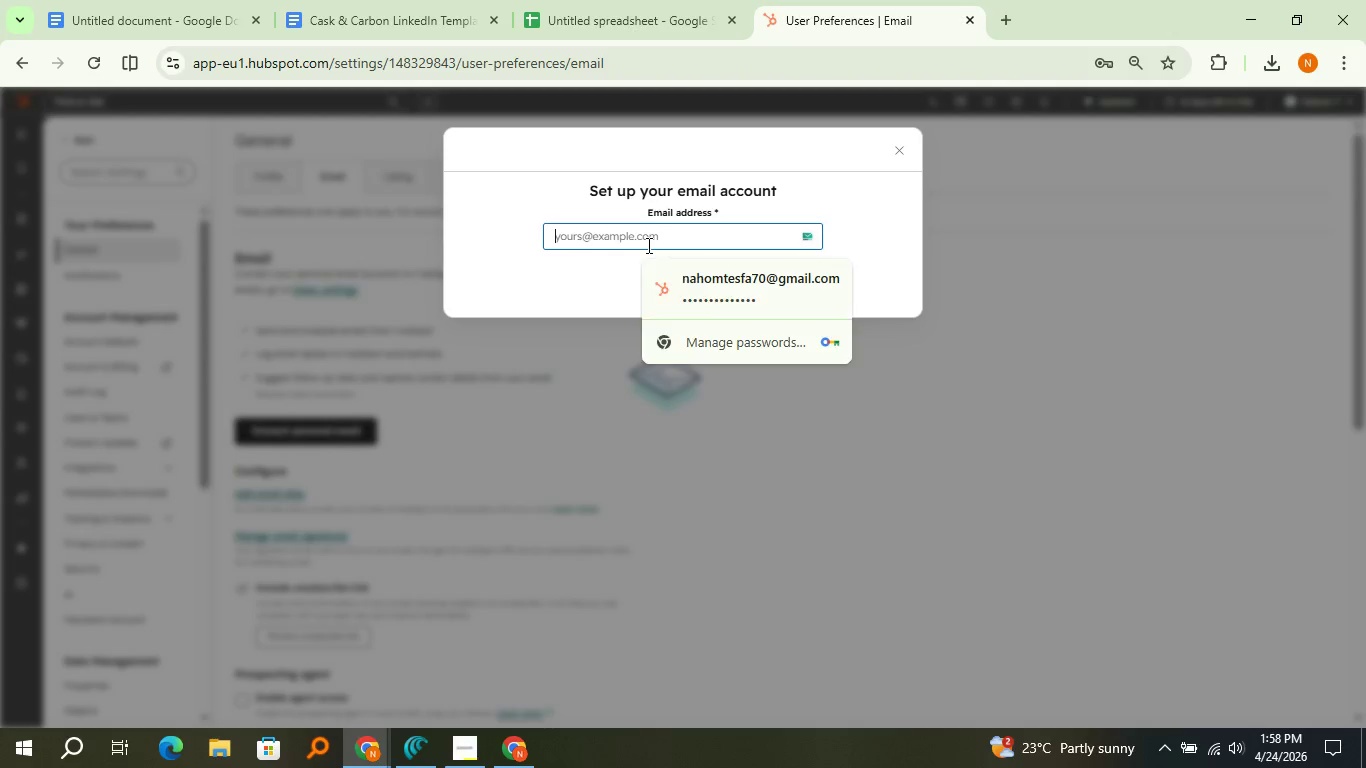 
left_click([647, 245])
 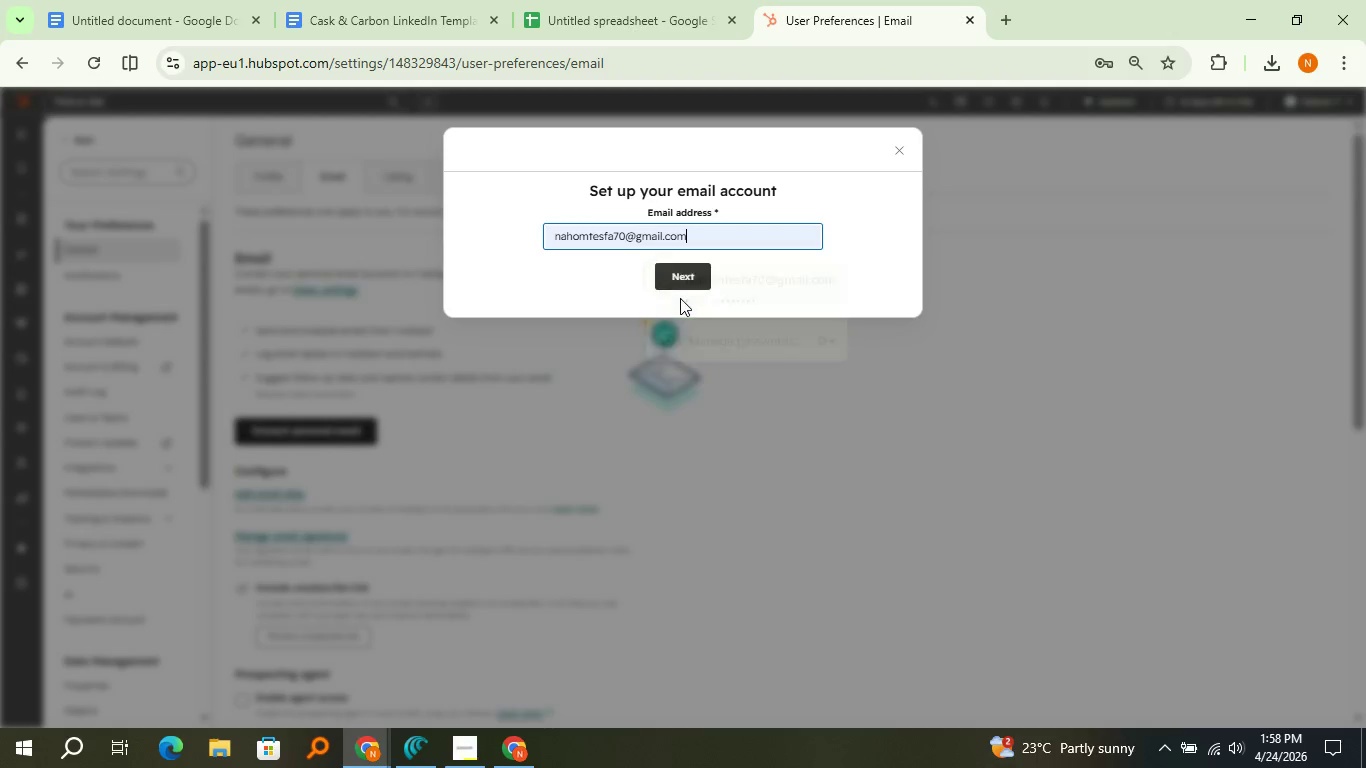 
left_click([680, 298])
 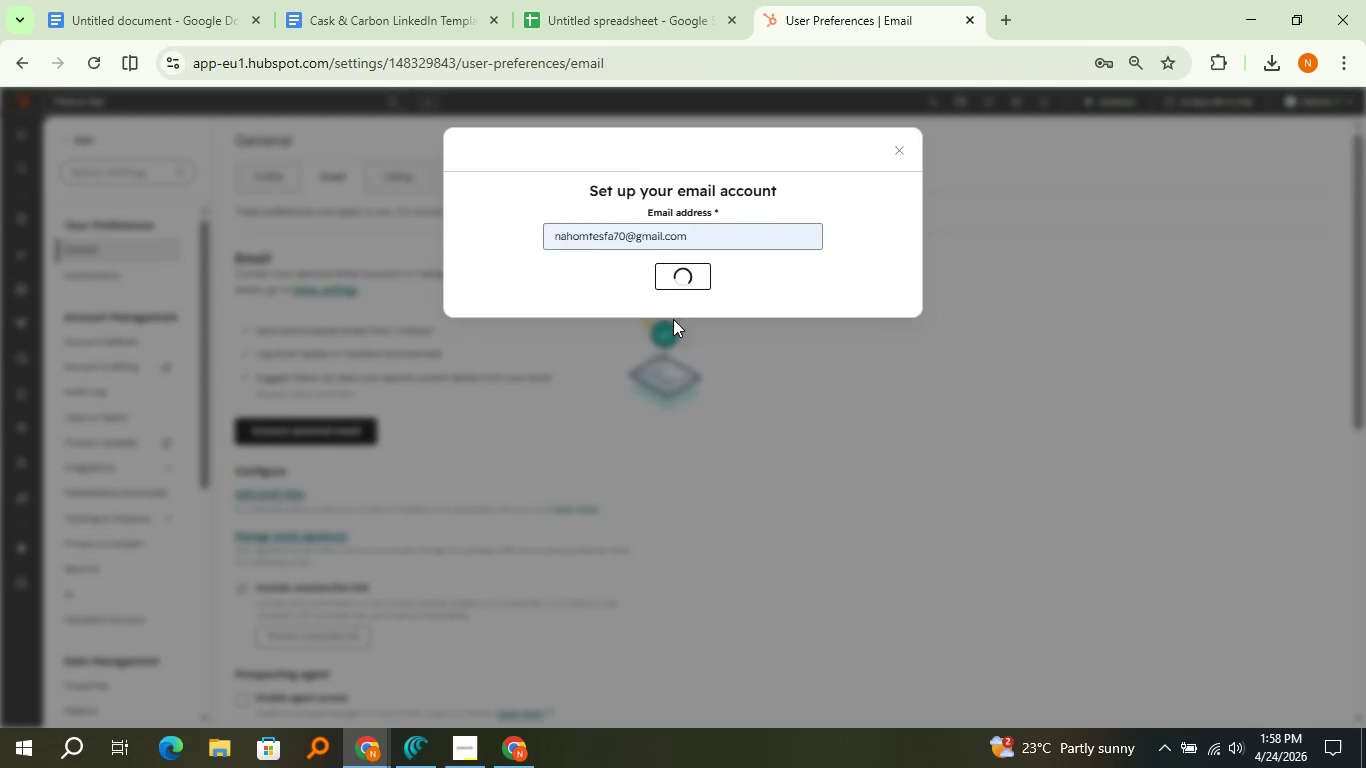 
left_click([676, 276])
 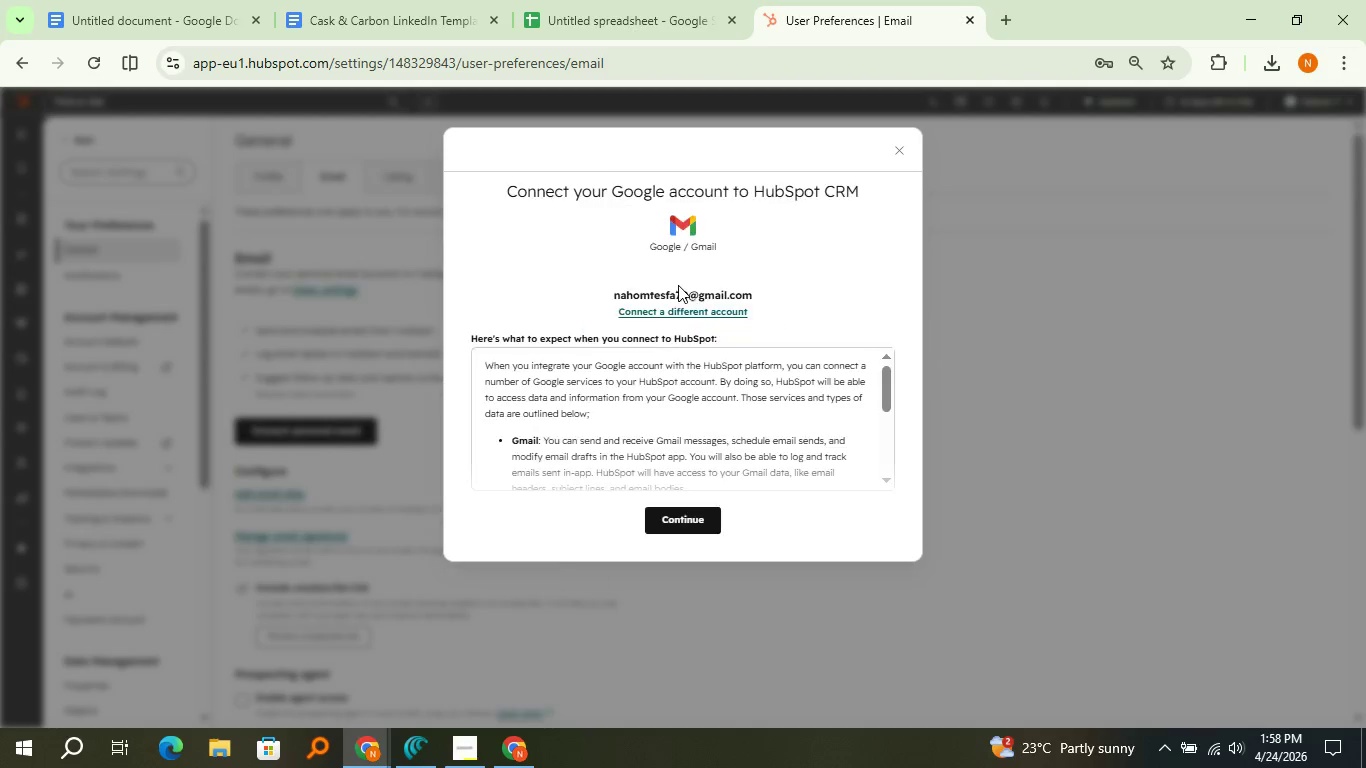 
left_click([678, 285])
 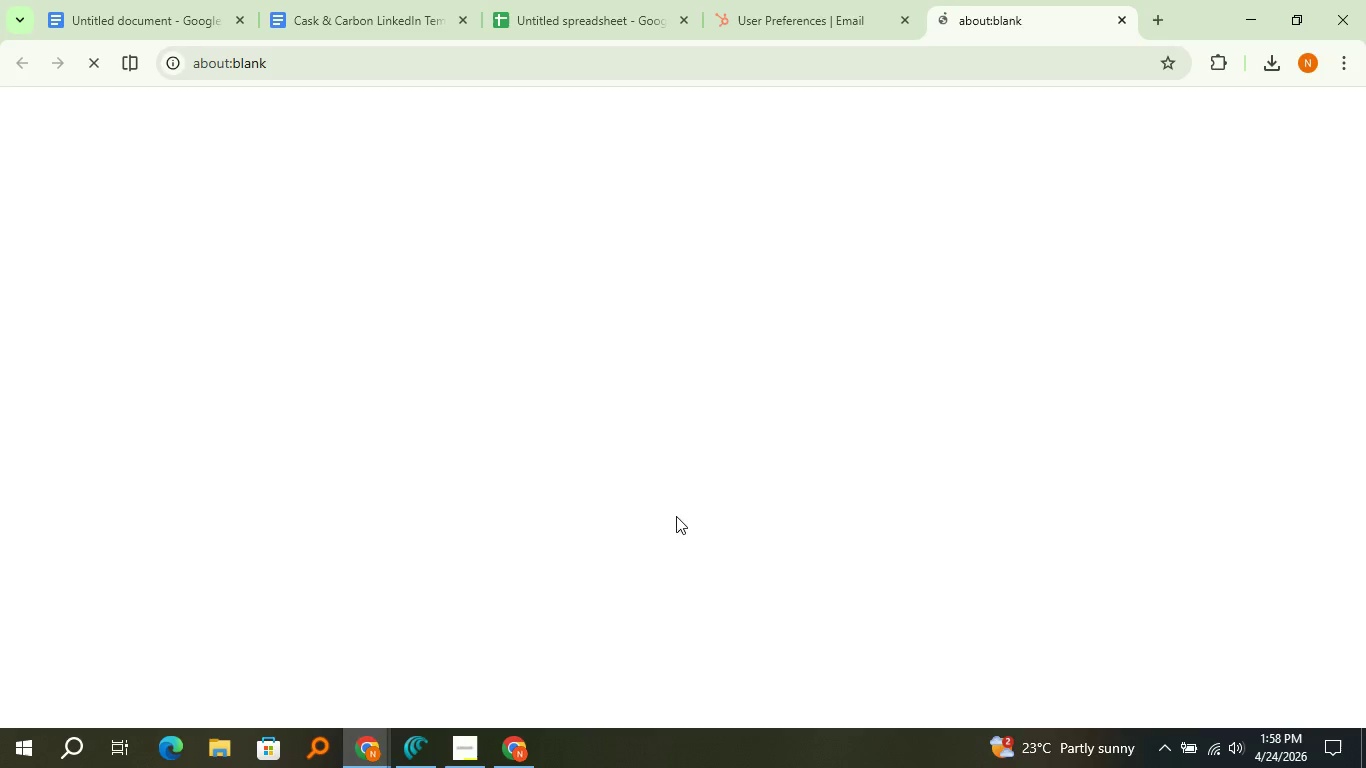 
left_click([679, 521])
 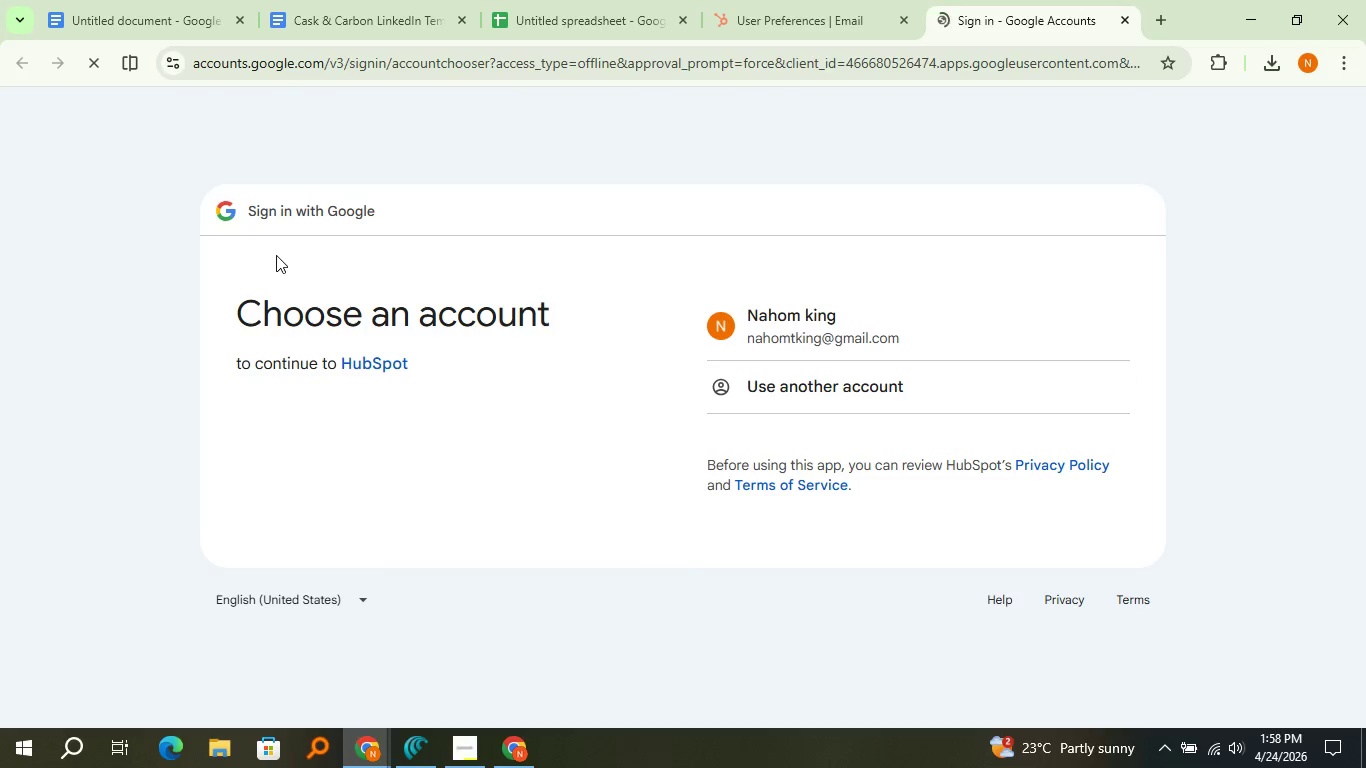 
wait(5.55)
 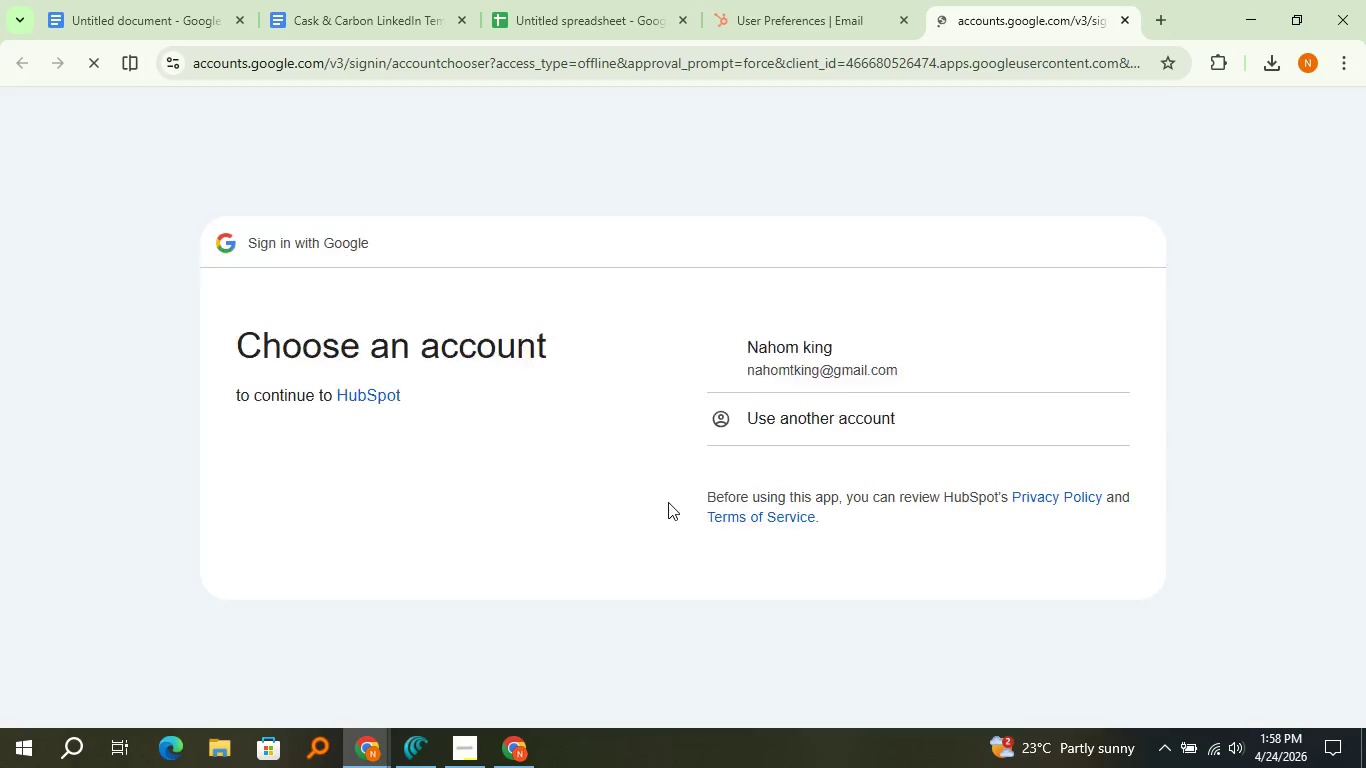 
left_click([887, 369])
 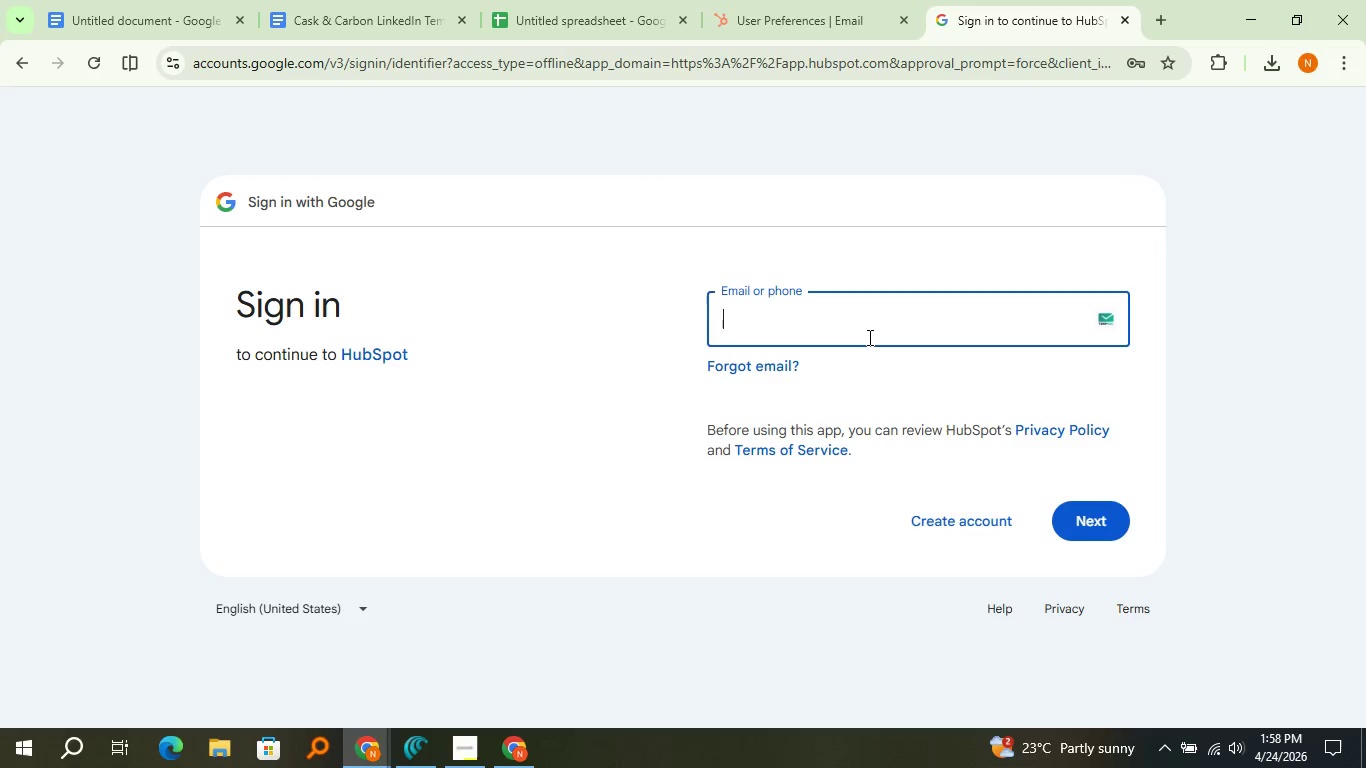 
type([redacted])
key(Backspace)
type([redacted])
 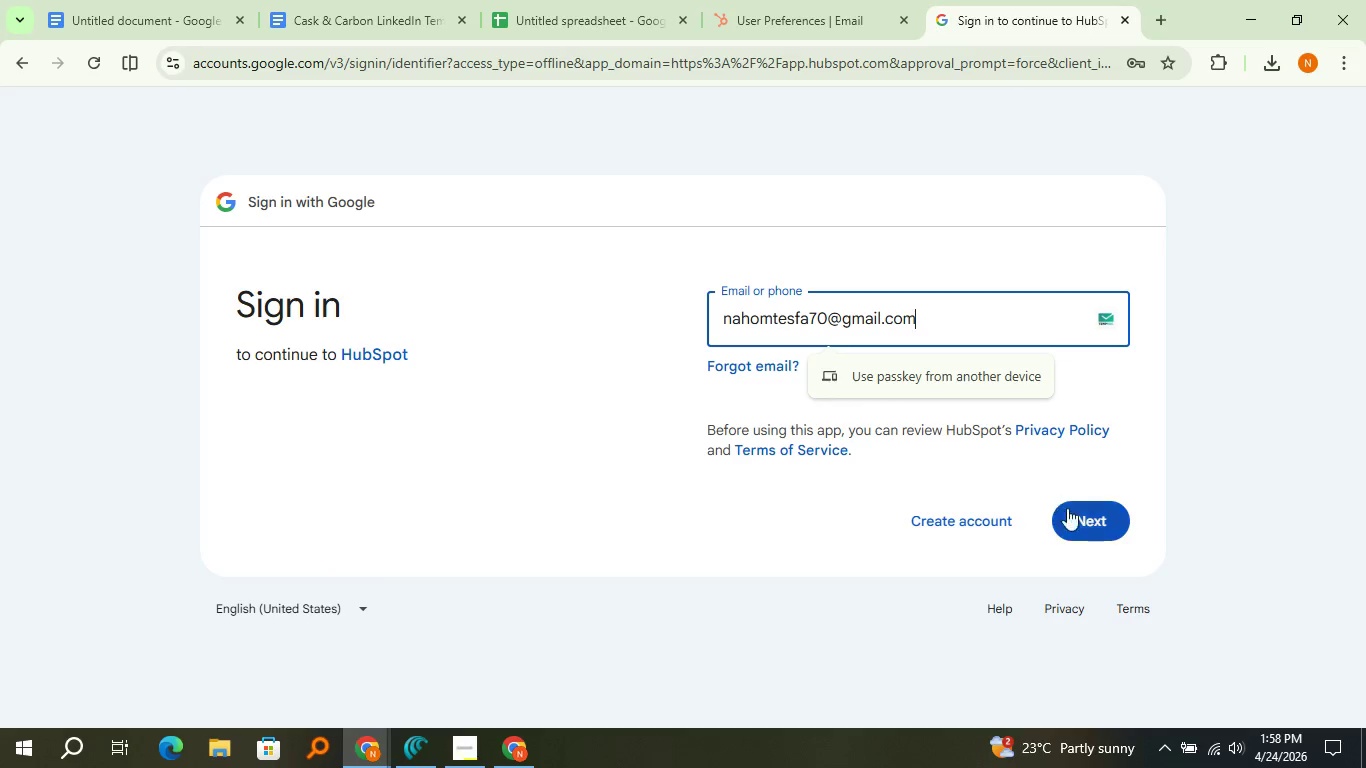 
left_click([1078, 520])
 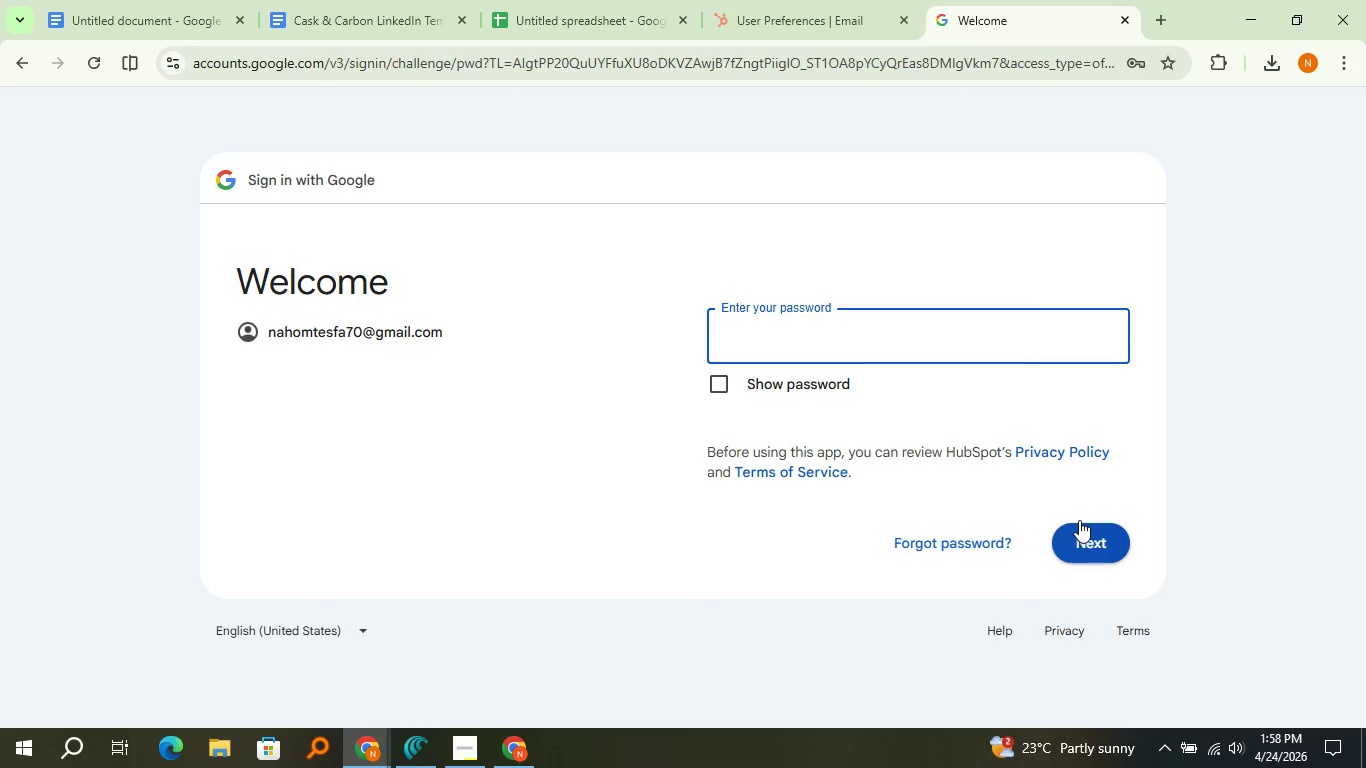 
type([redacted])
 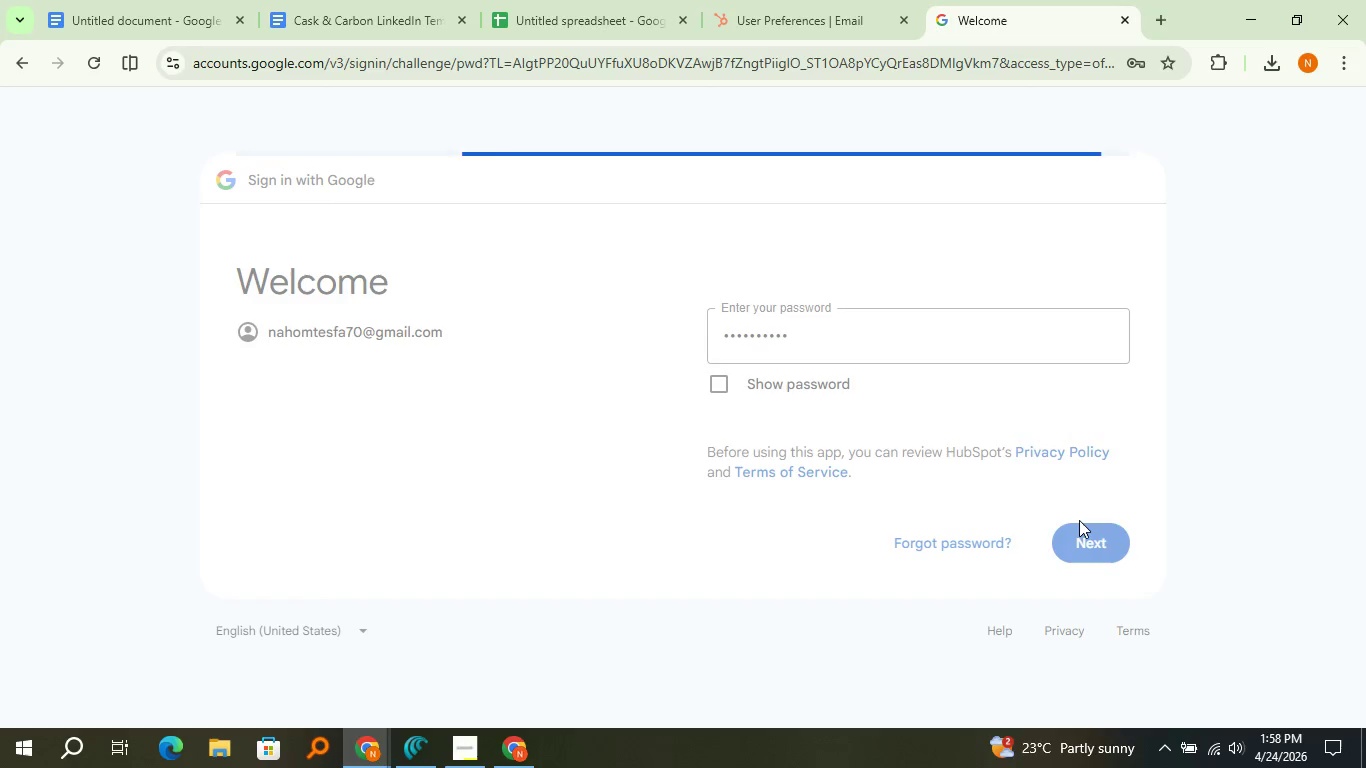 
left_click([1079, 520])
 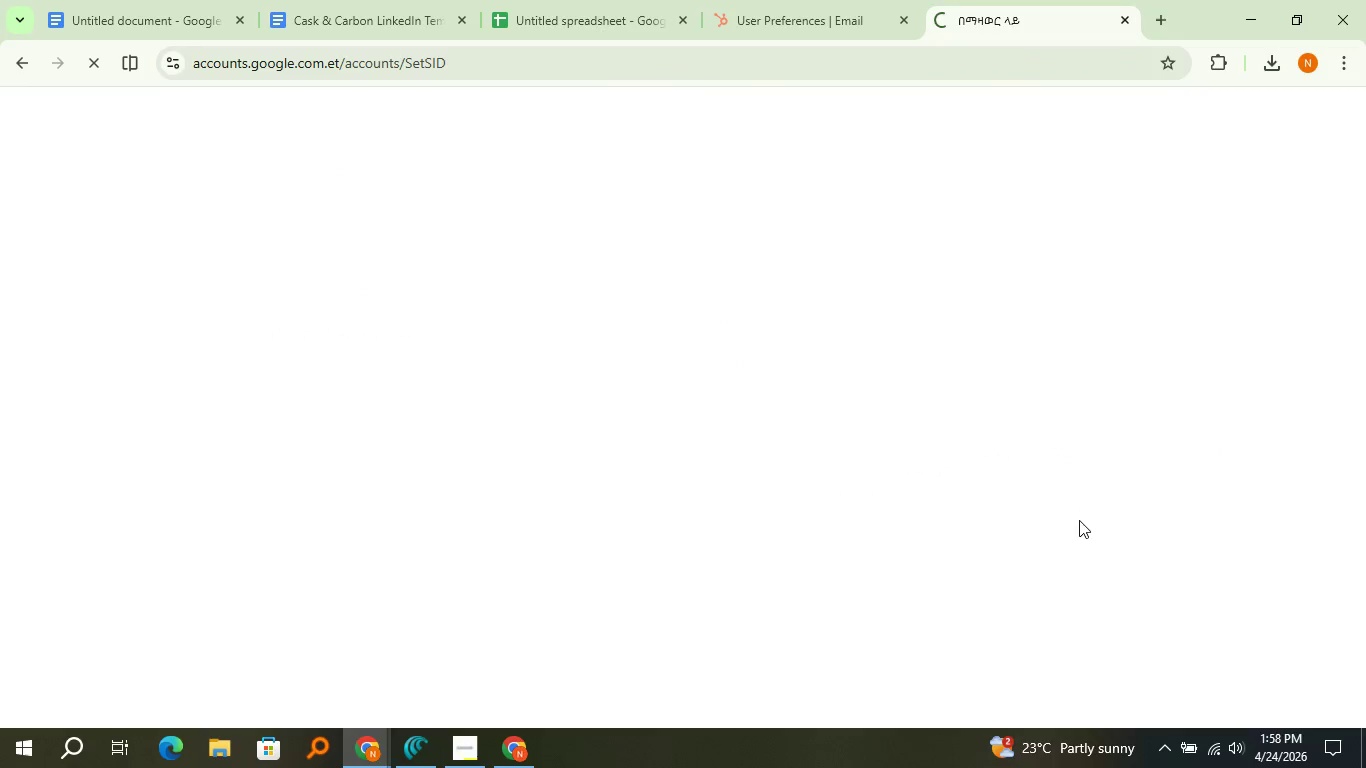 
wait(9.25)
 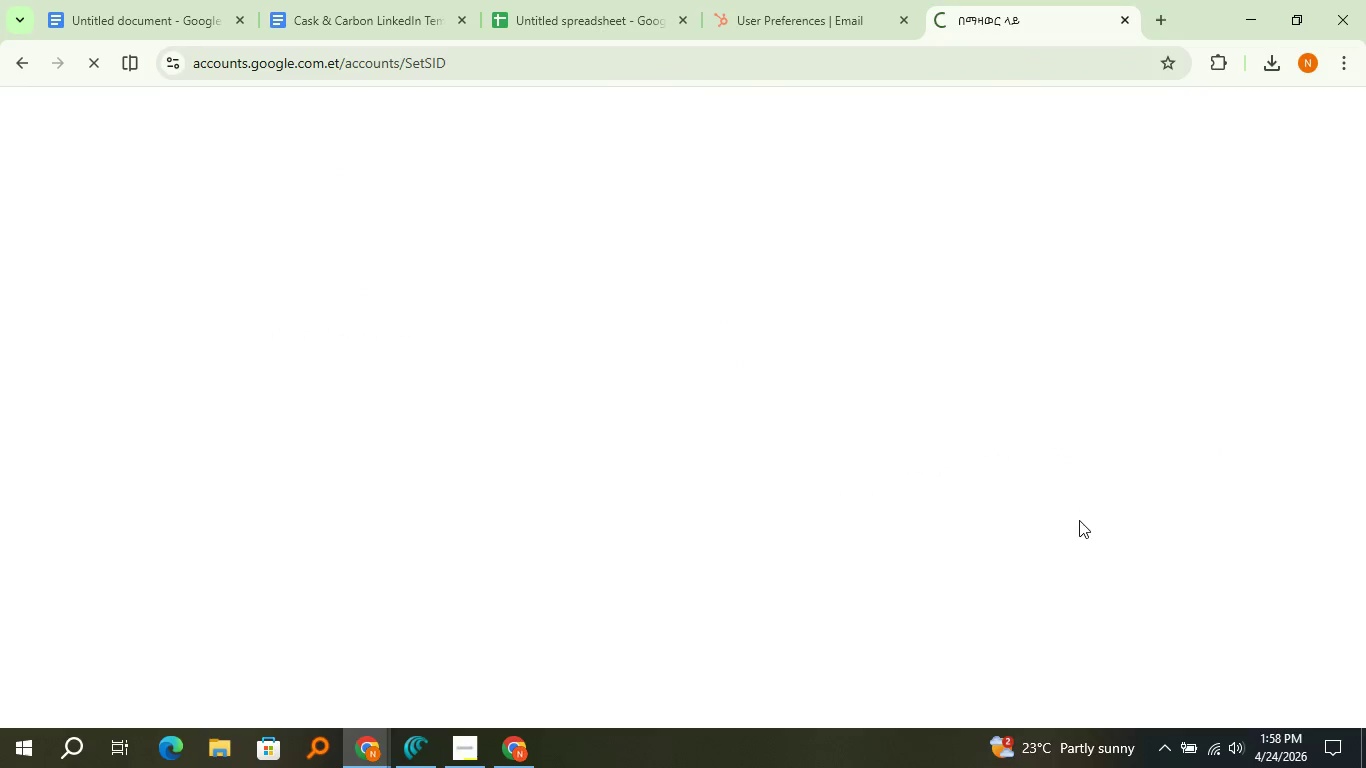 
left_click([1073, 549])
 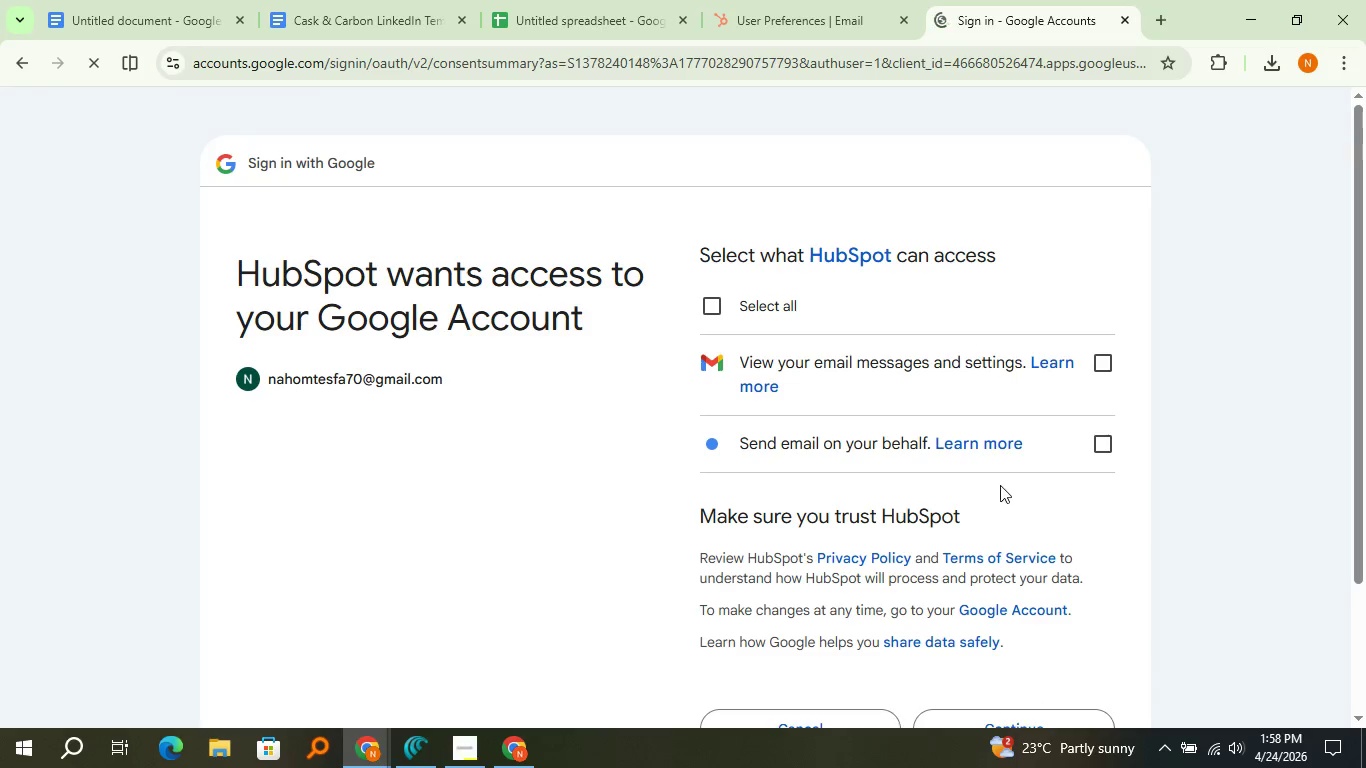 
scroll: coordinate [1005, 467], scroll_direction: down, amount: 3.0
 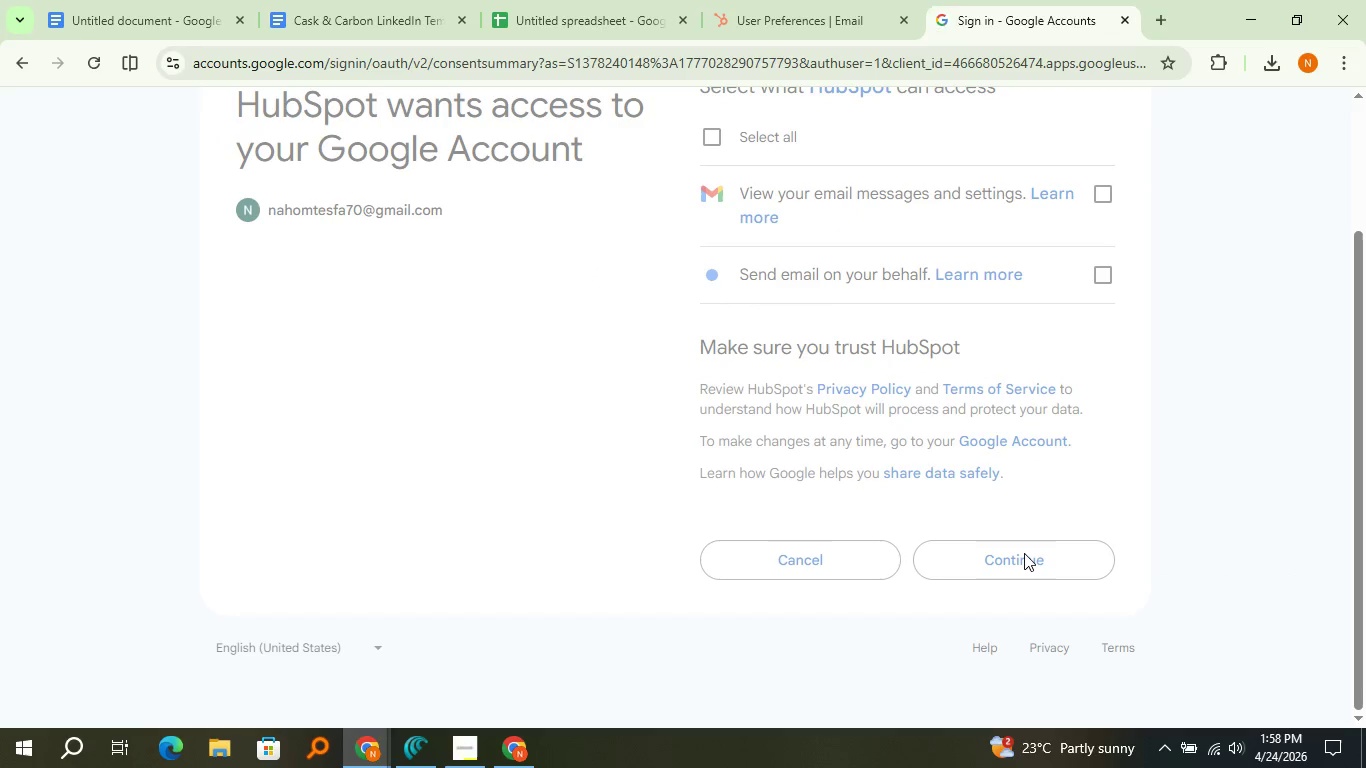 
left_click([1024, 553])
 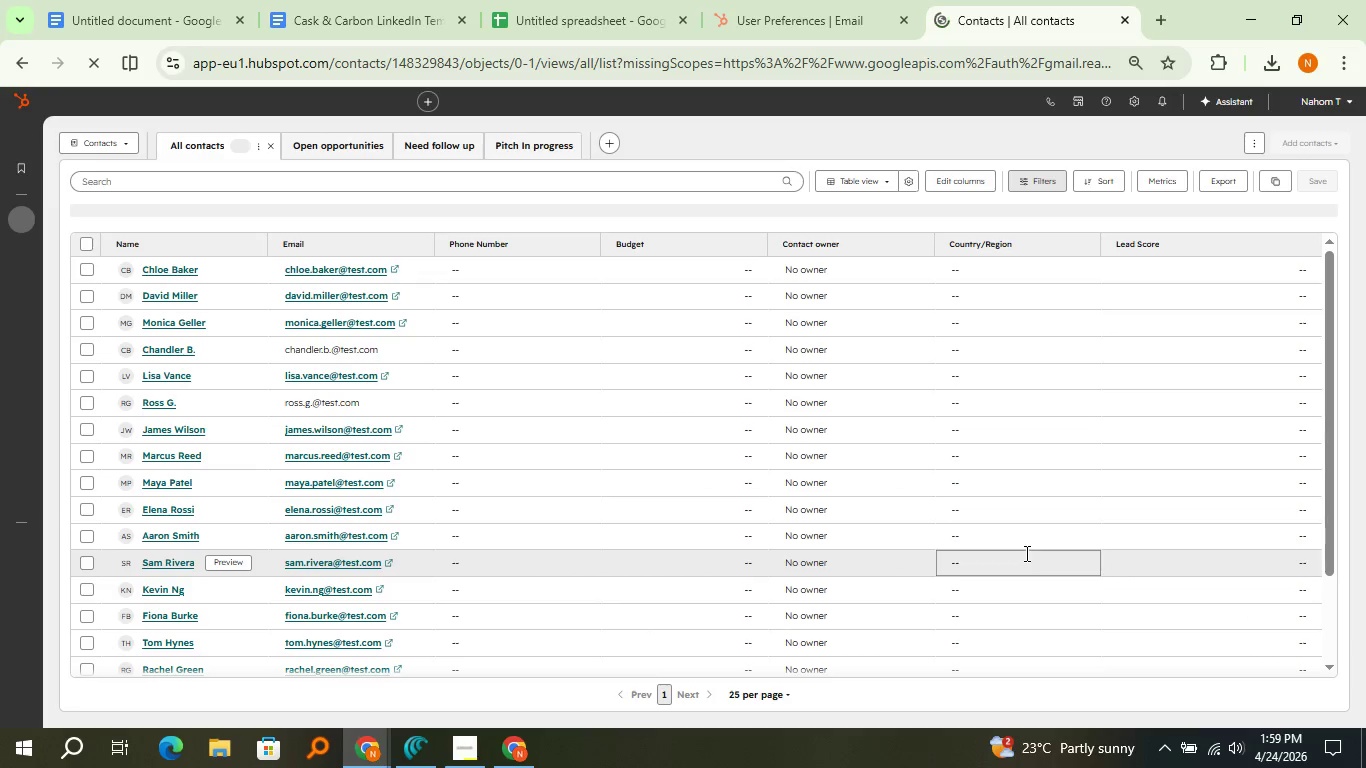 
wait(18.72)
 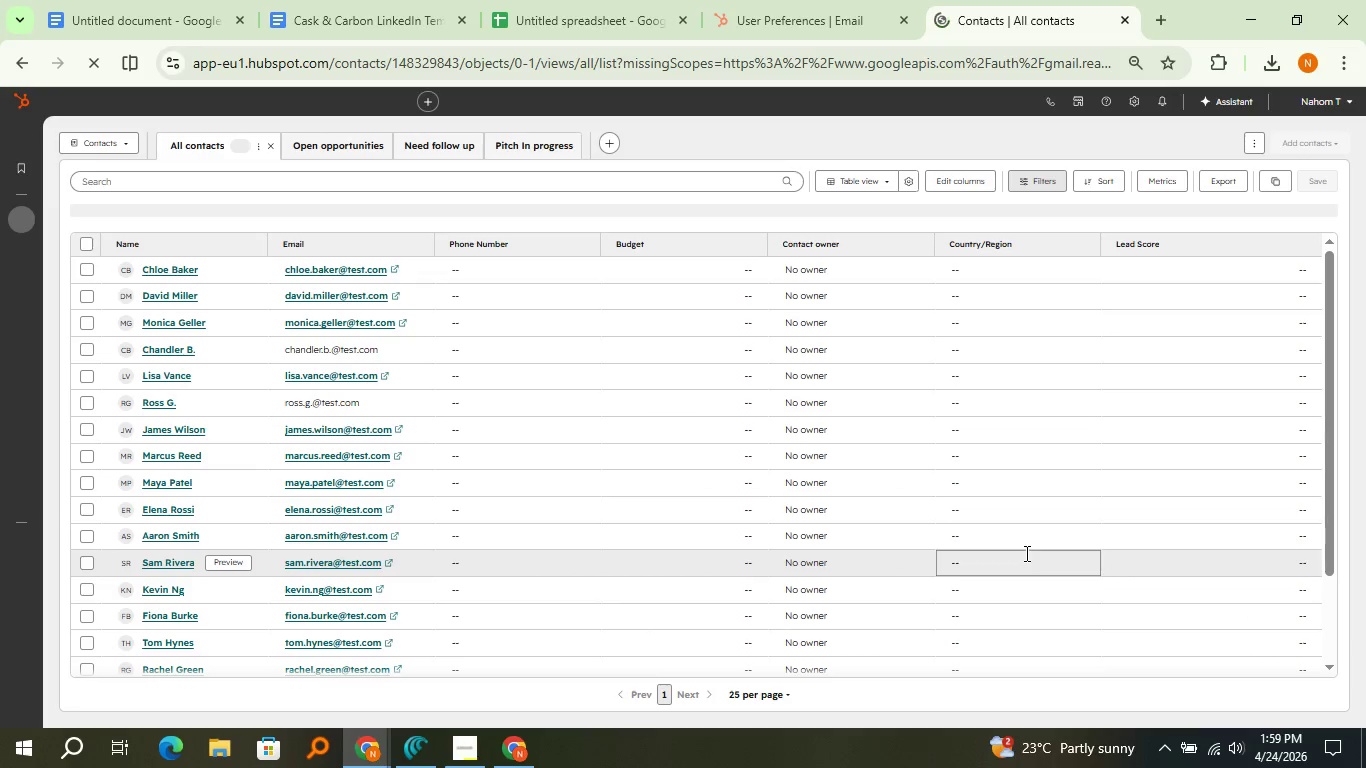 
left_click([1126, 18])
 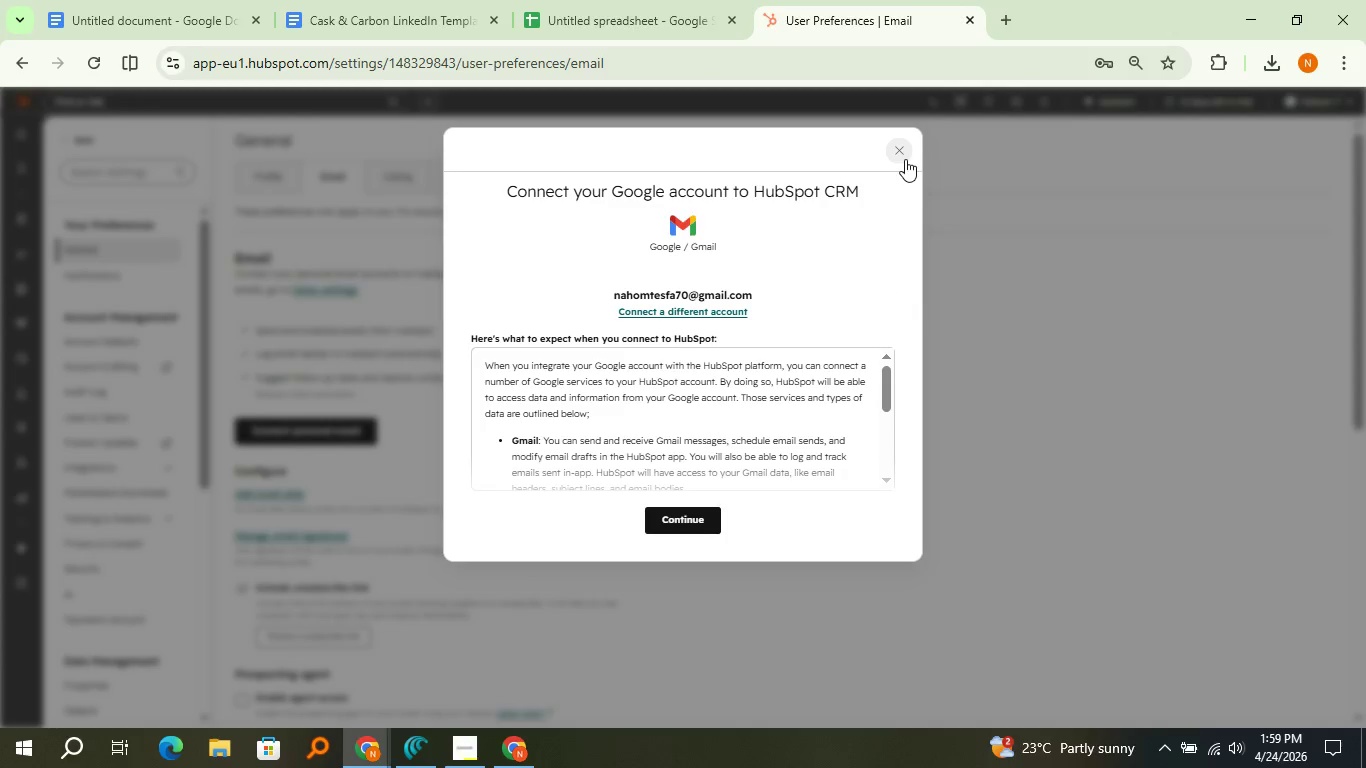 
left_click([905, 159])
 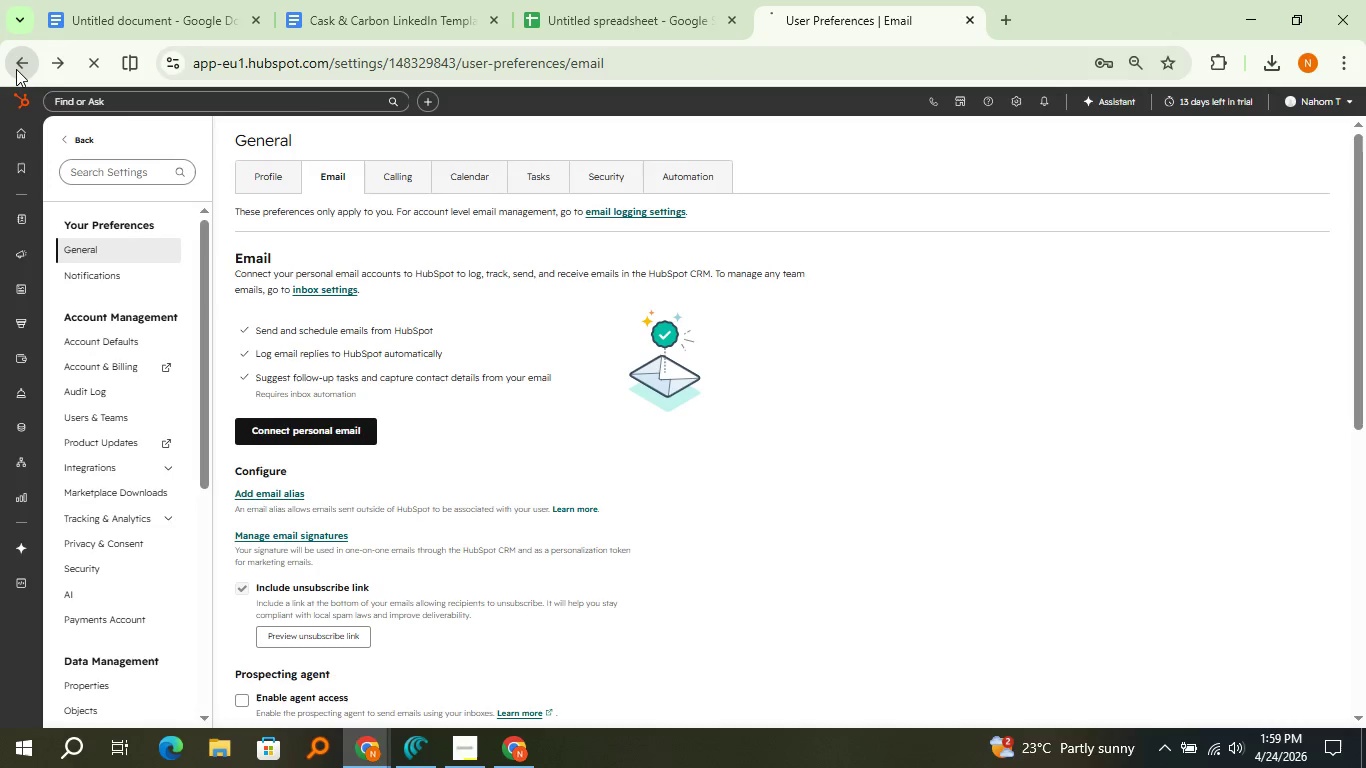 
left_click([15, 70])
 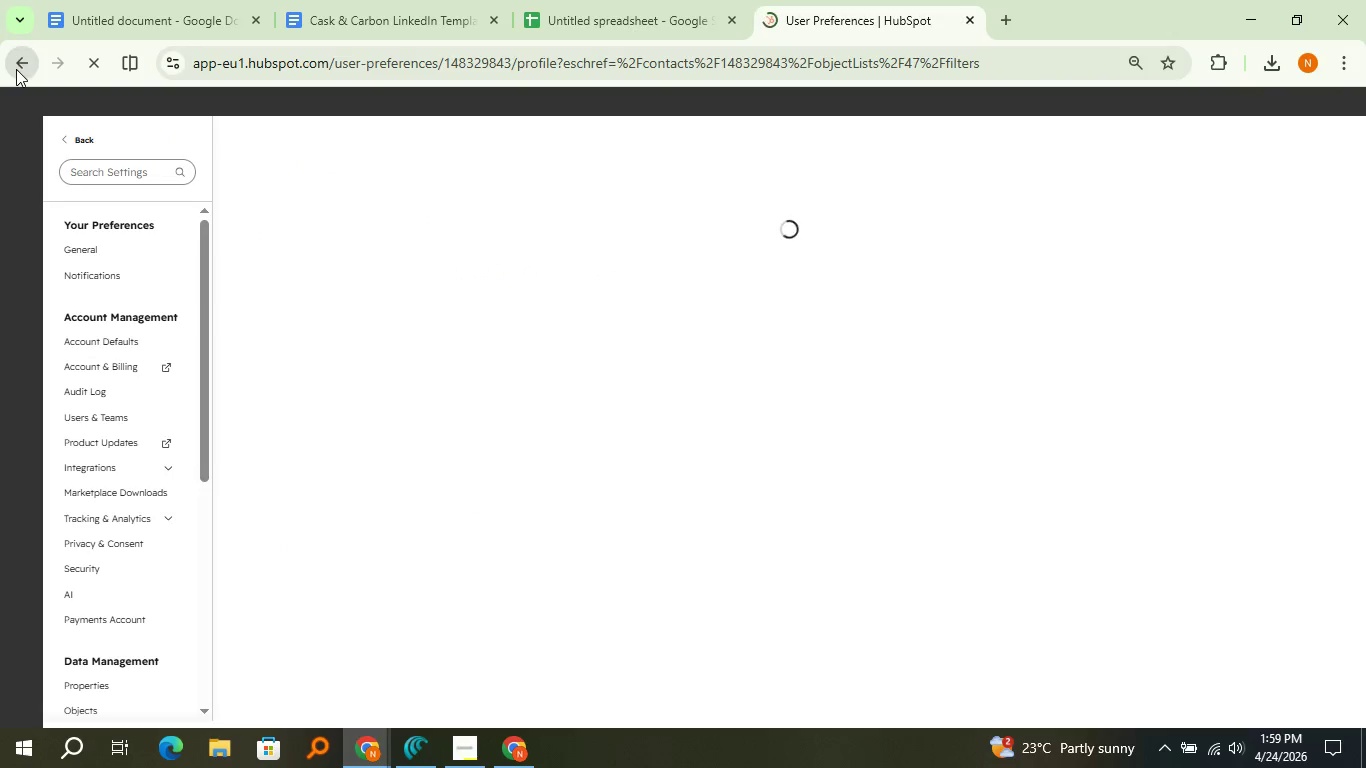 
left_click([16, 69])
 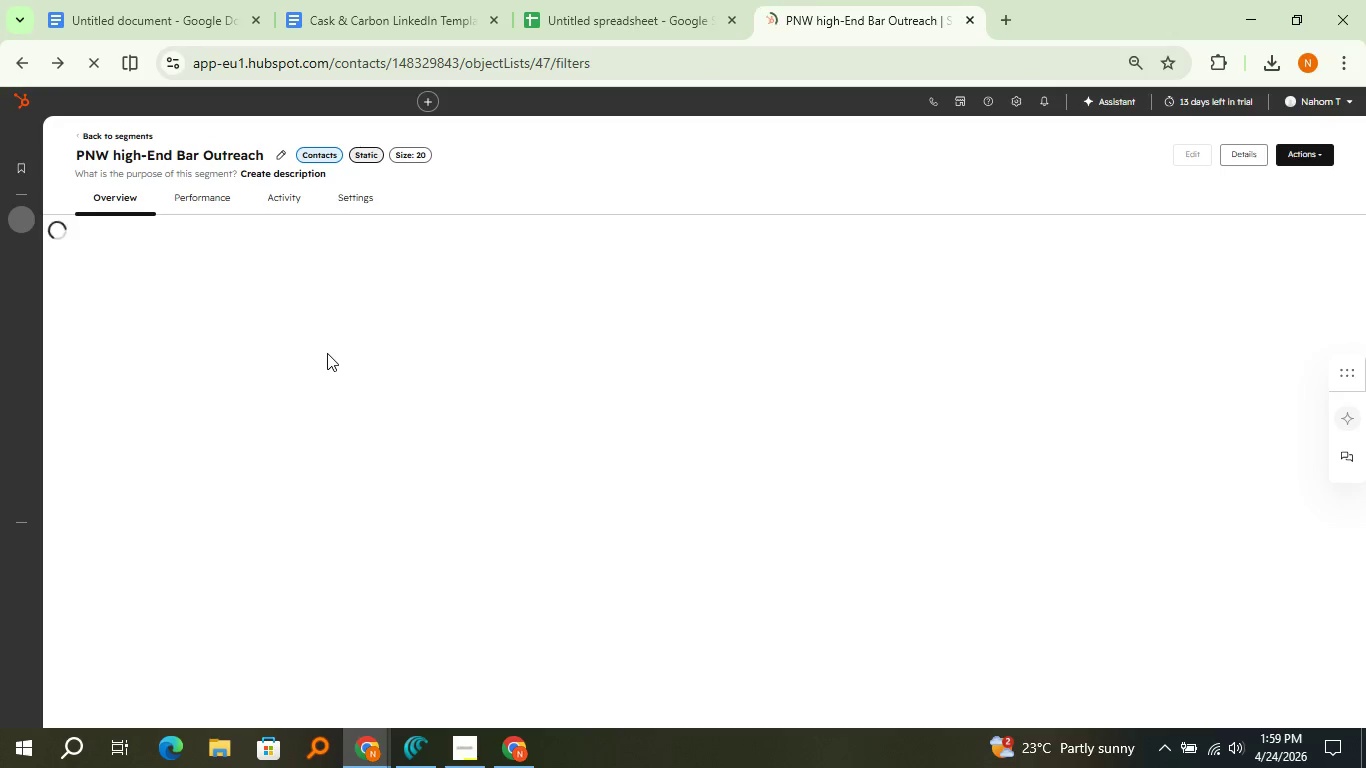 
wait(10.23)
 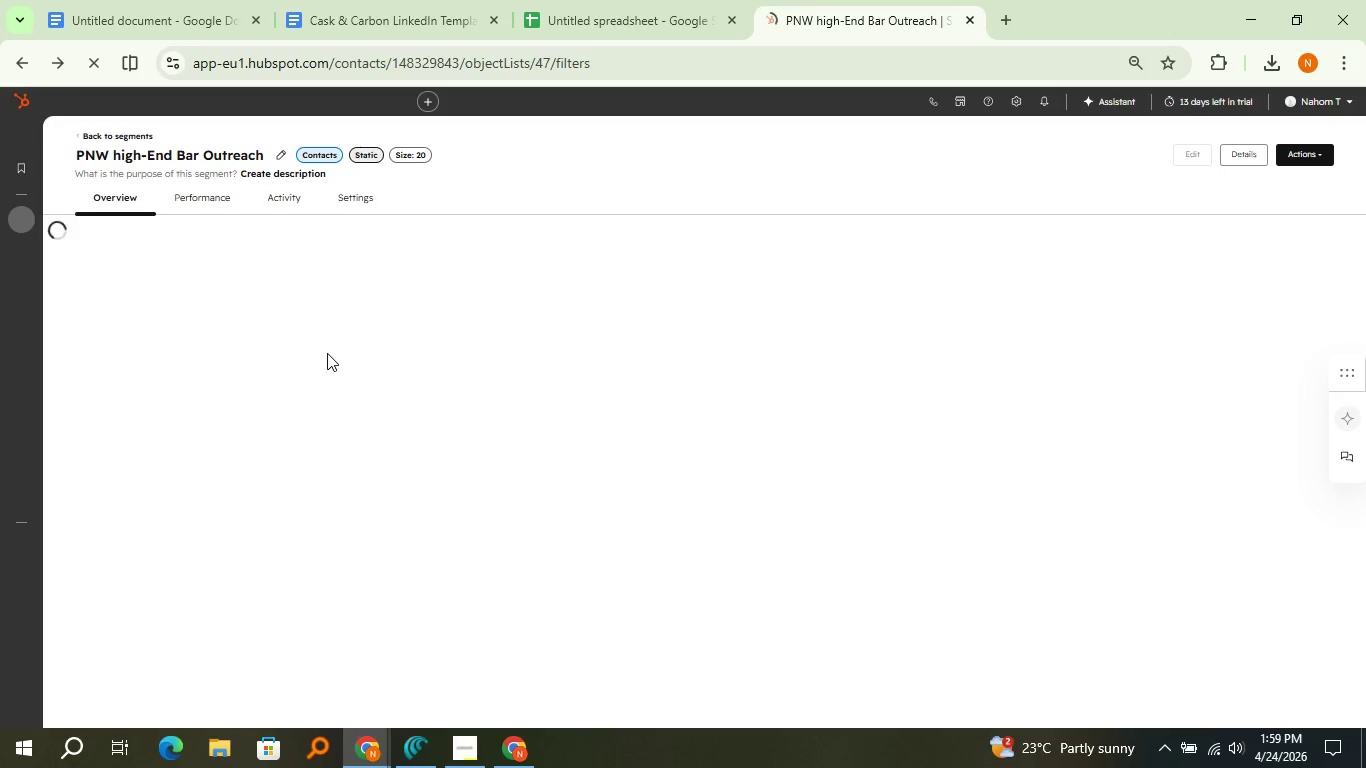 
hold_key(key=ControlLeft, duration=1.52)
 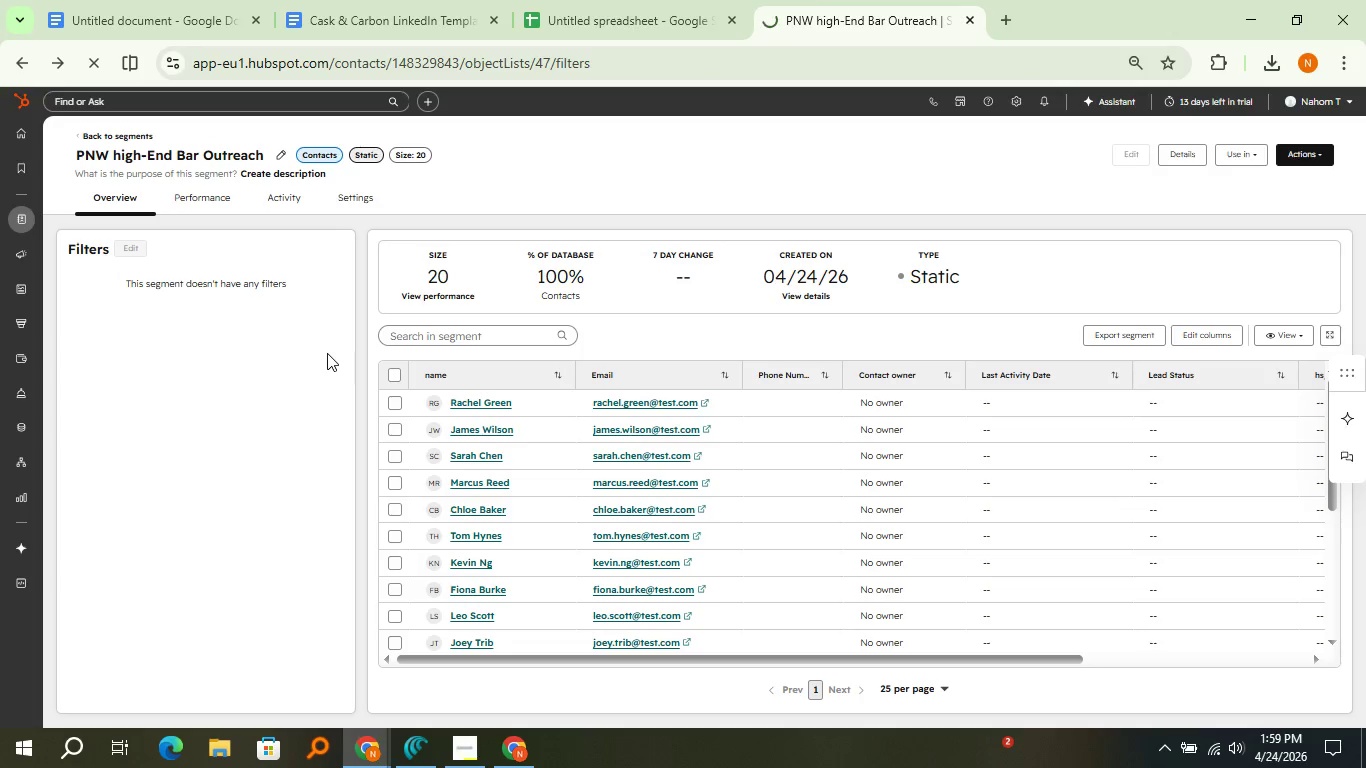 
key(Control+F5)
 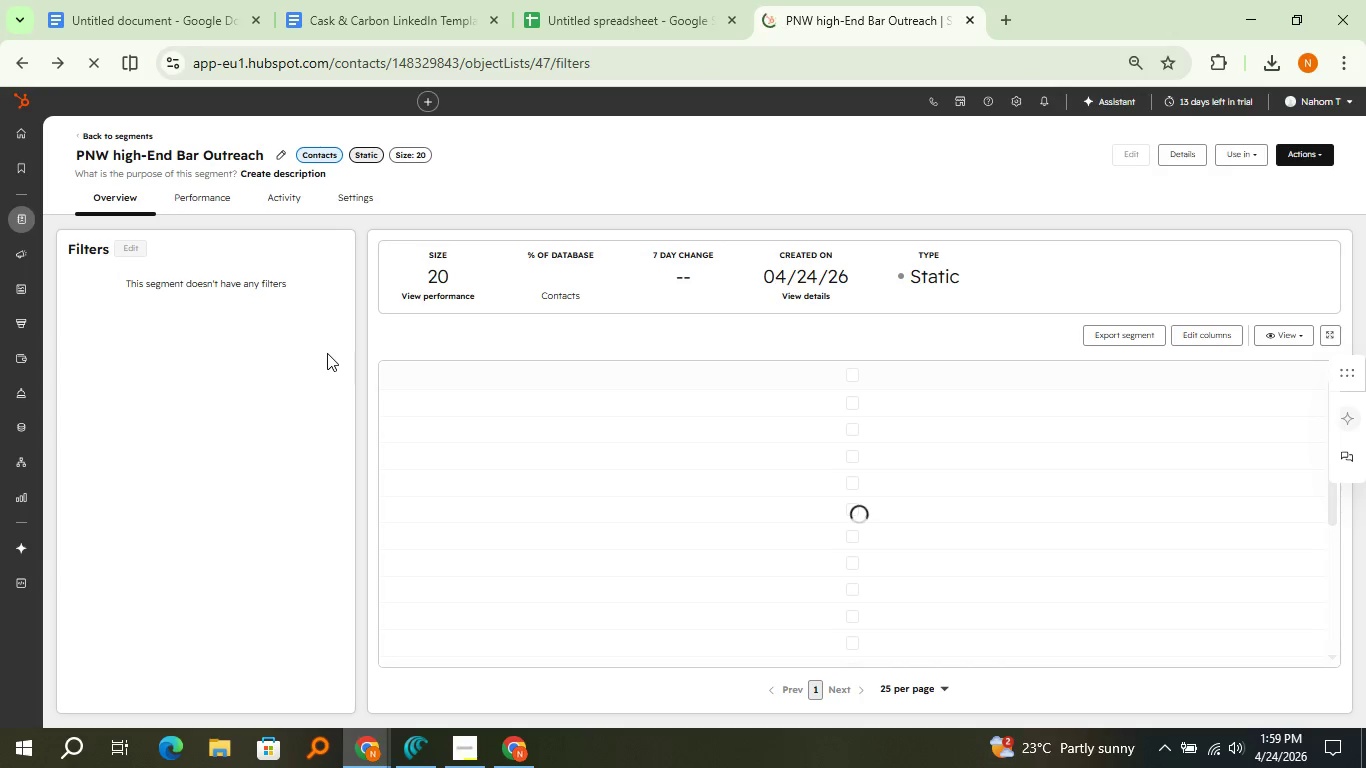 
wait(13.44)
 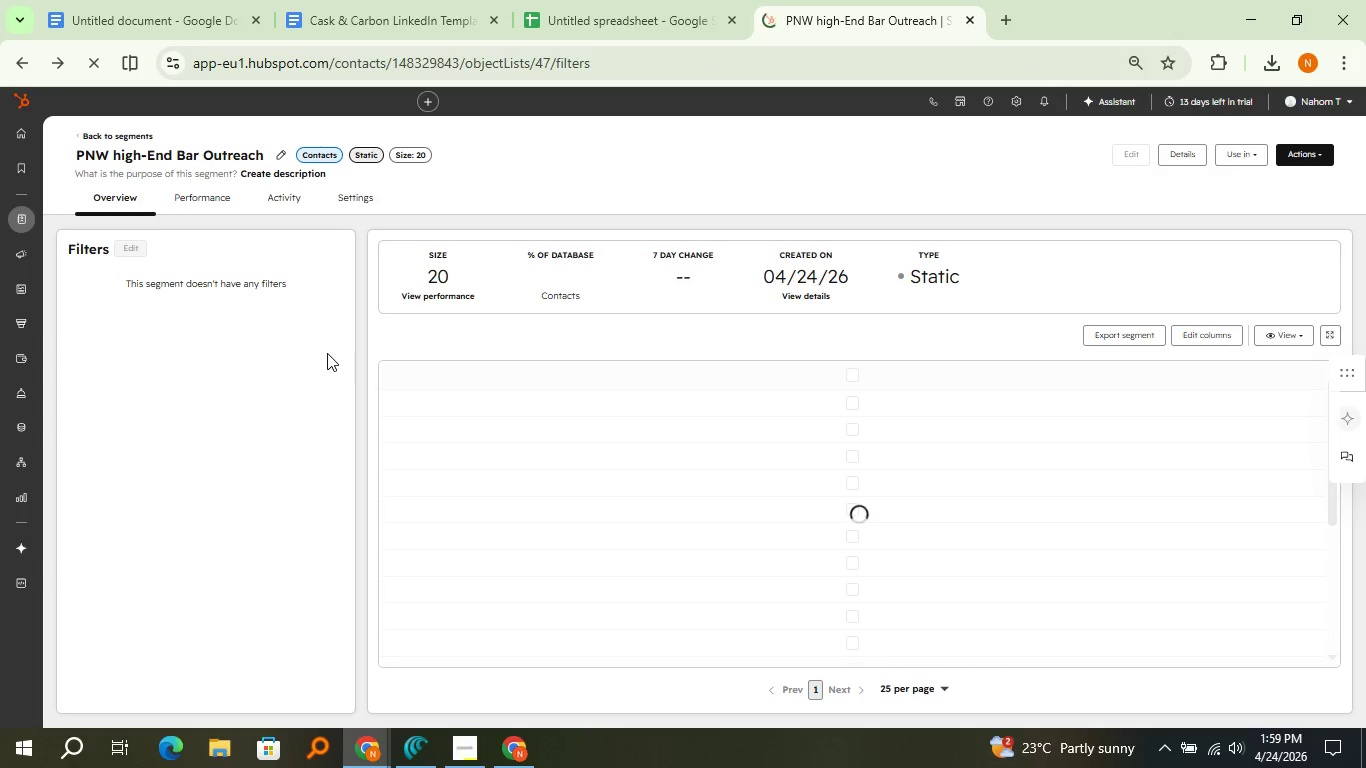 
left_click([385, 363])
 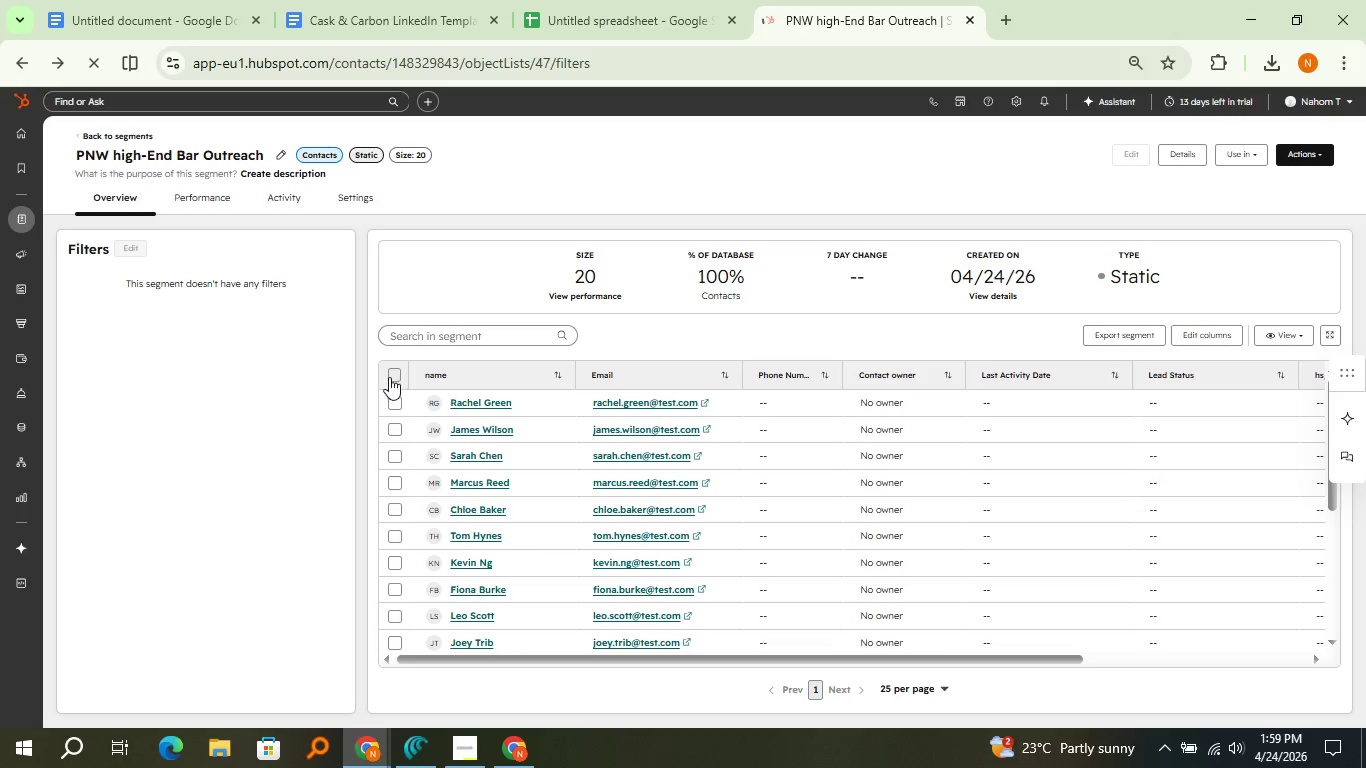 
left_click([390, 377])
 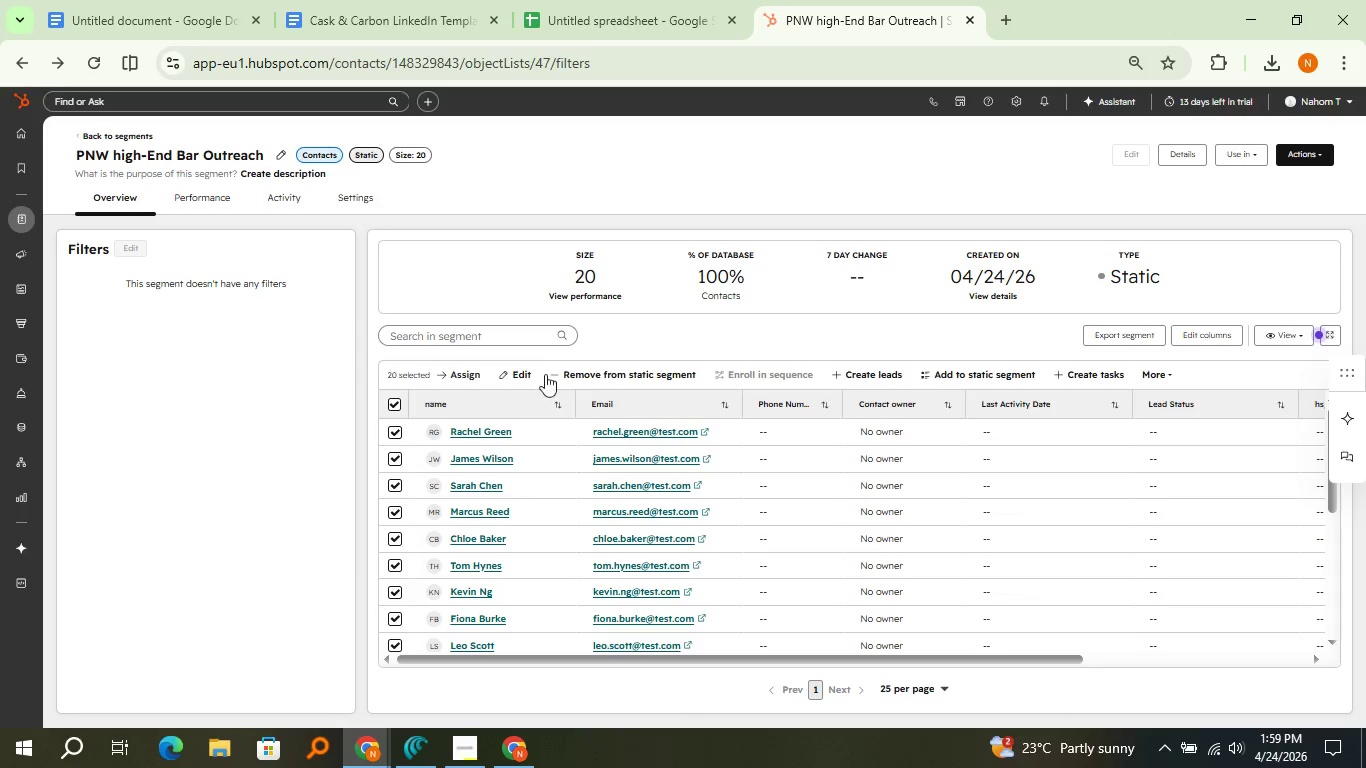 
mouse_move([687, 359])
 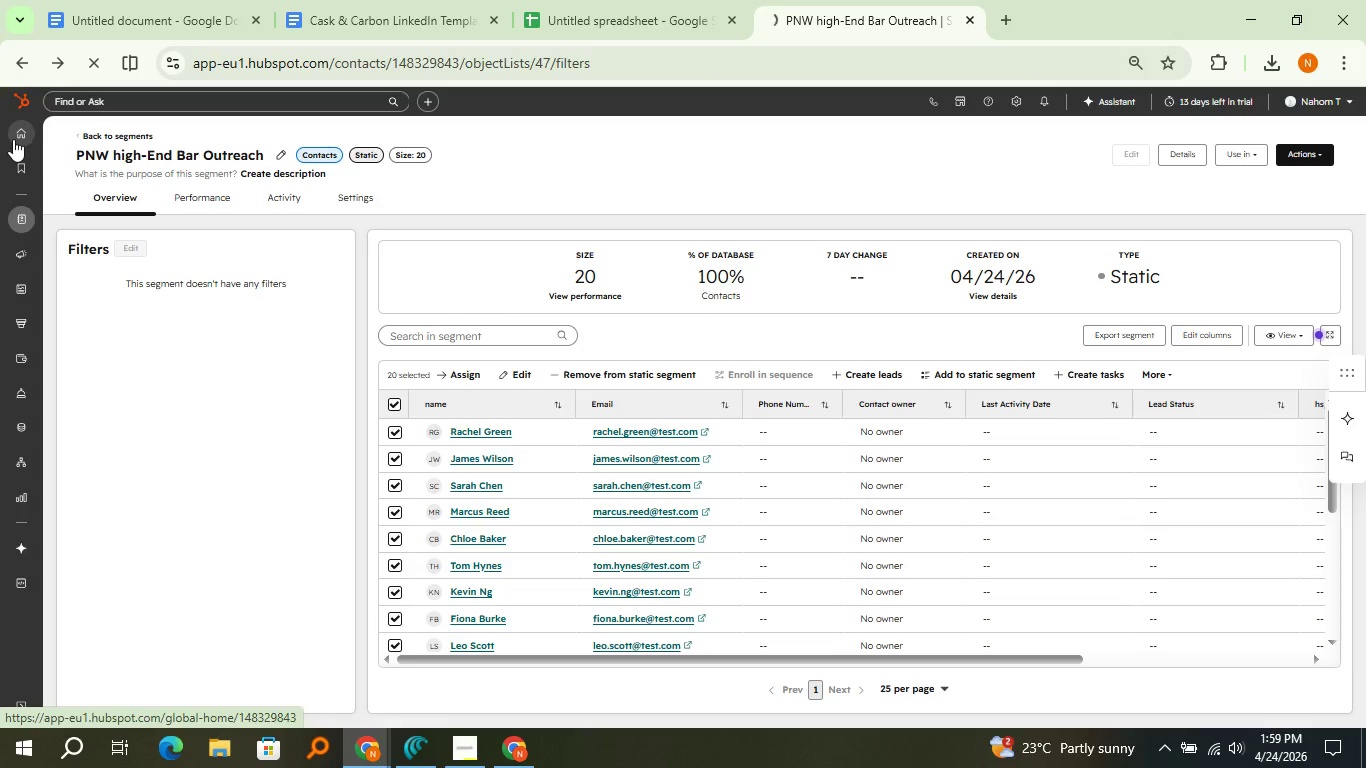 
left_click([13, 139])
 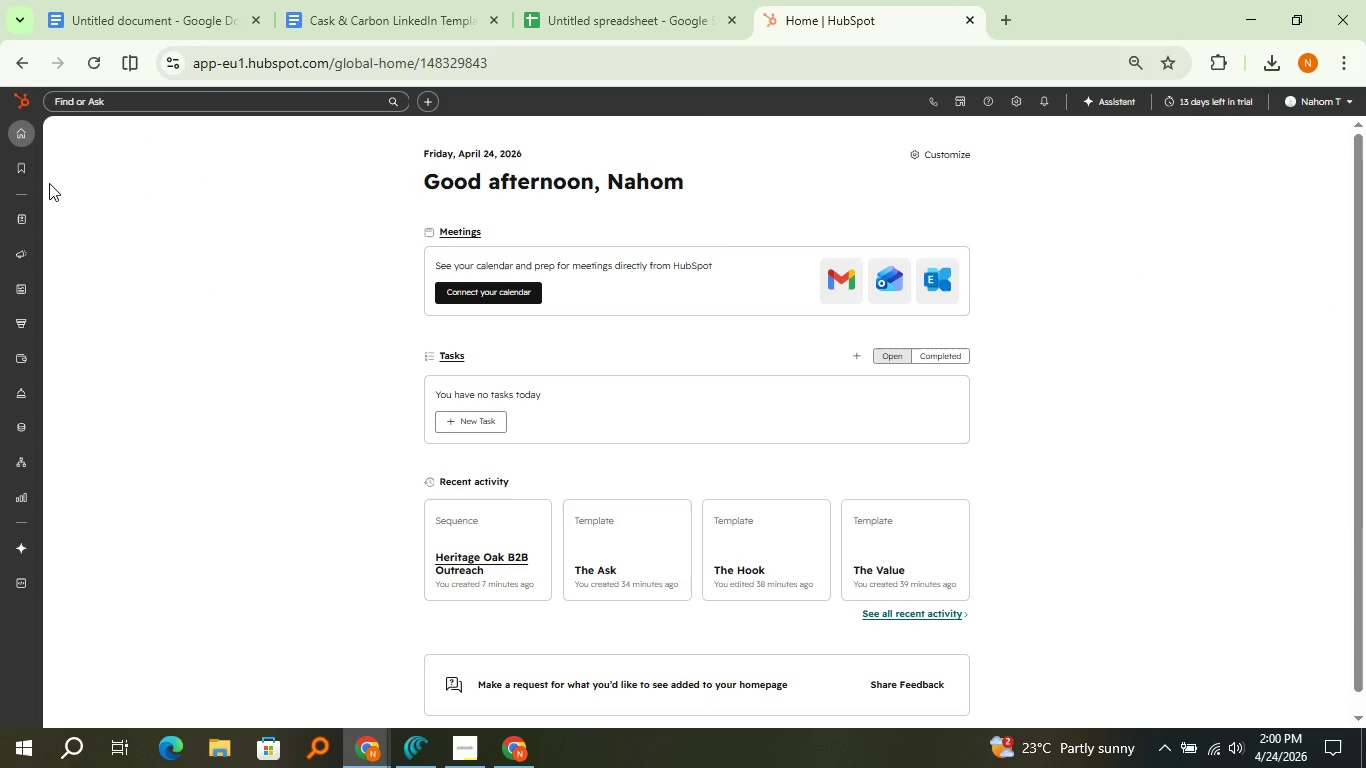 
wait(24.73)
 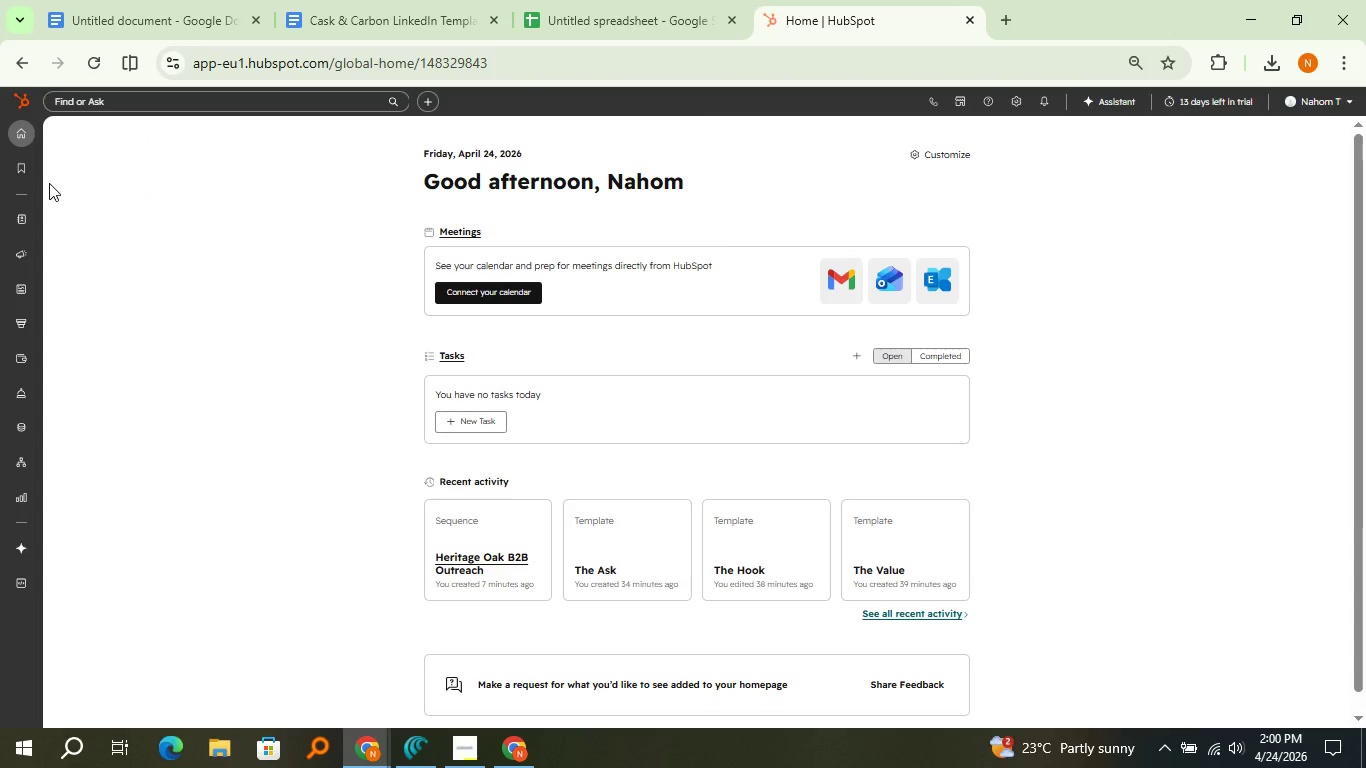 
key(Control+F5)
 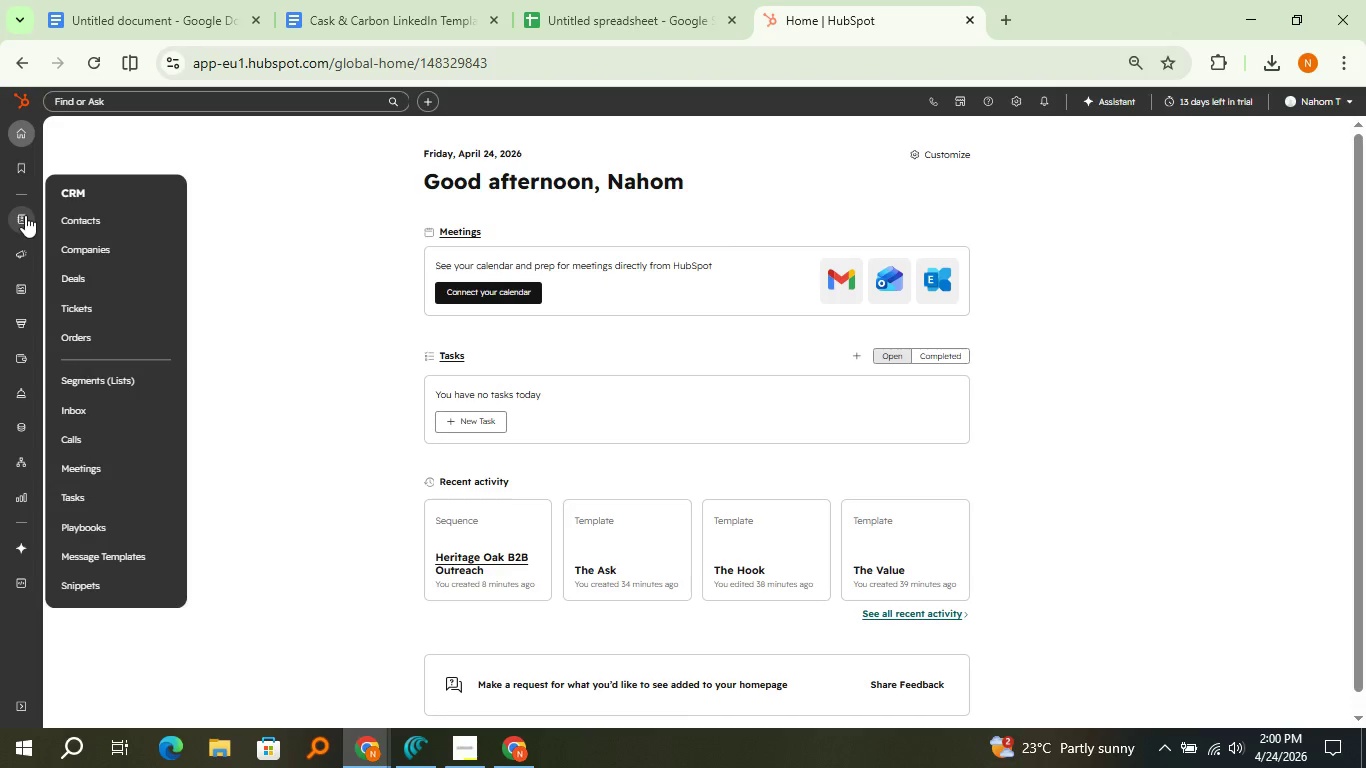 
wait(7.22)
 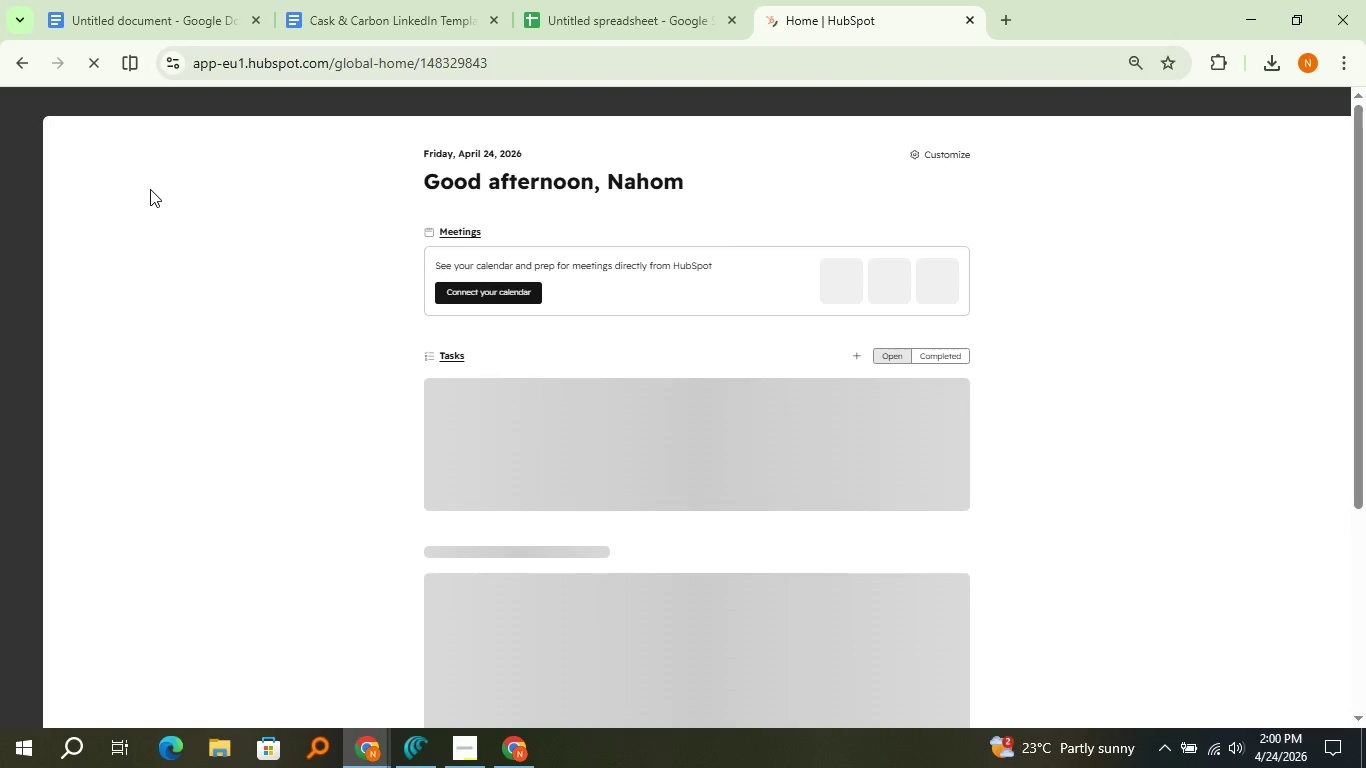 
left_click([76, 390])
 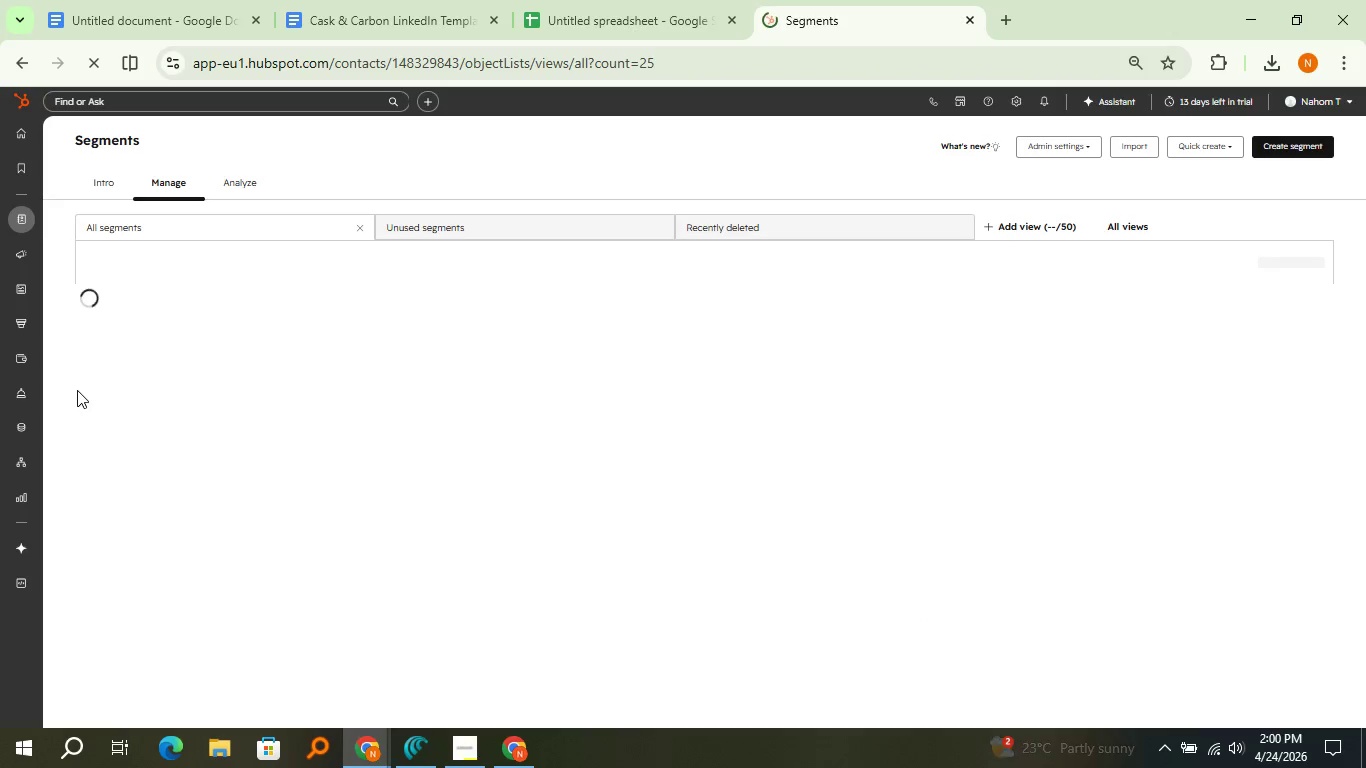 
wait(9.22)
 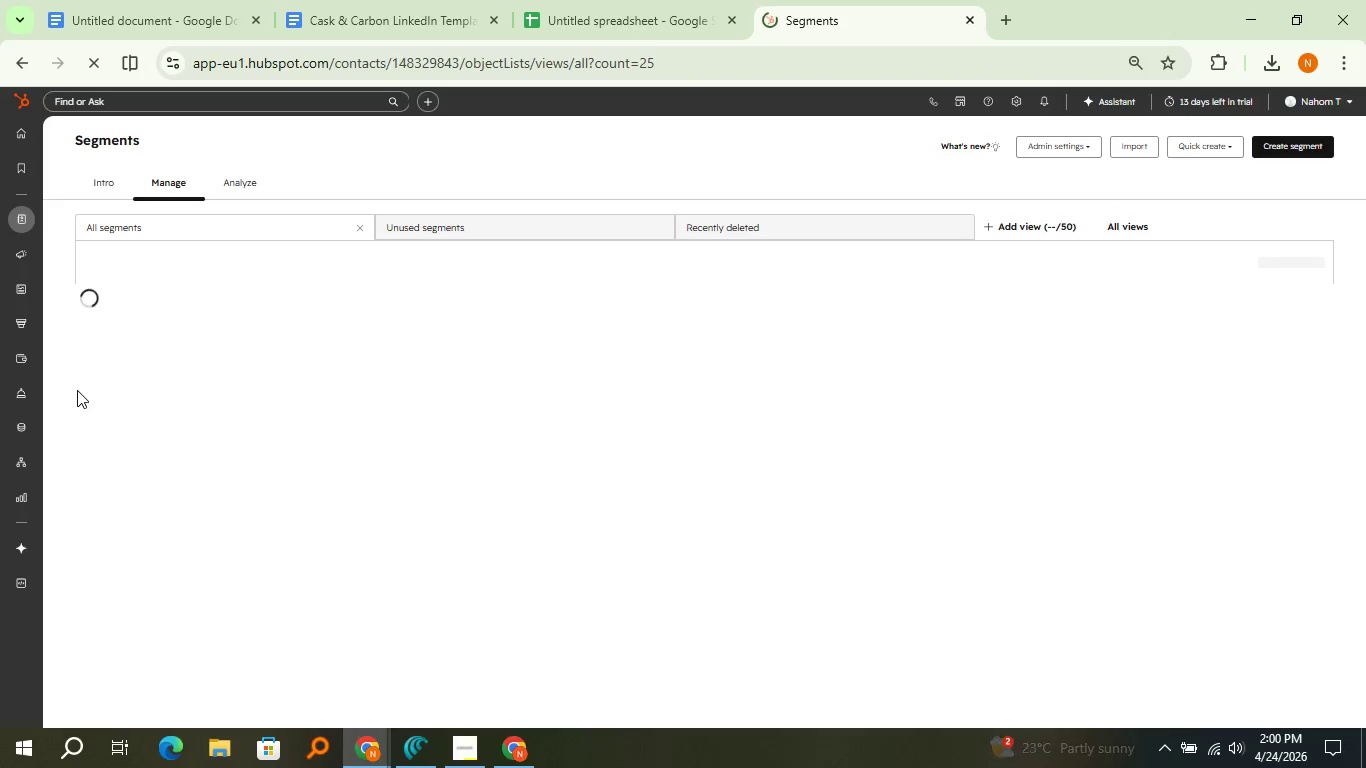 
left_click([198, 351])
 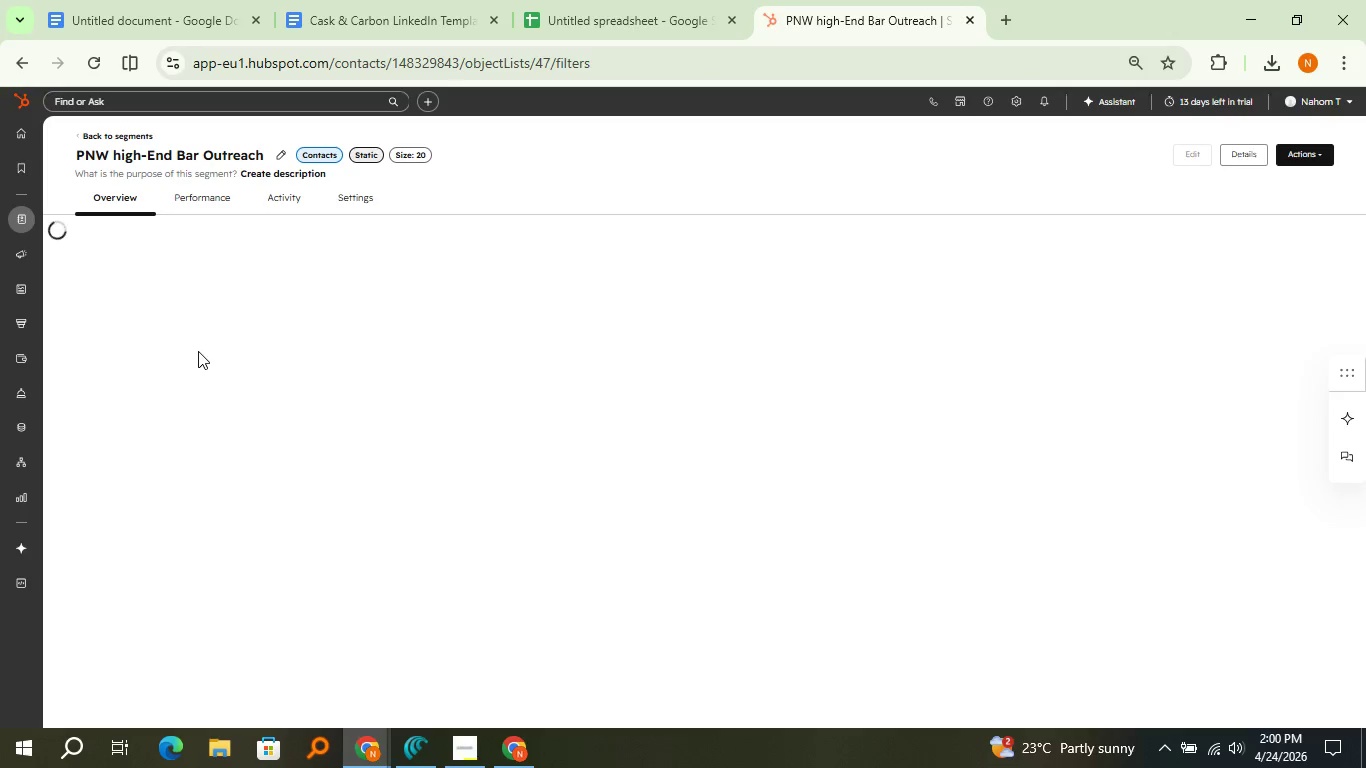 
wait(8.38)
 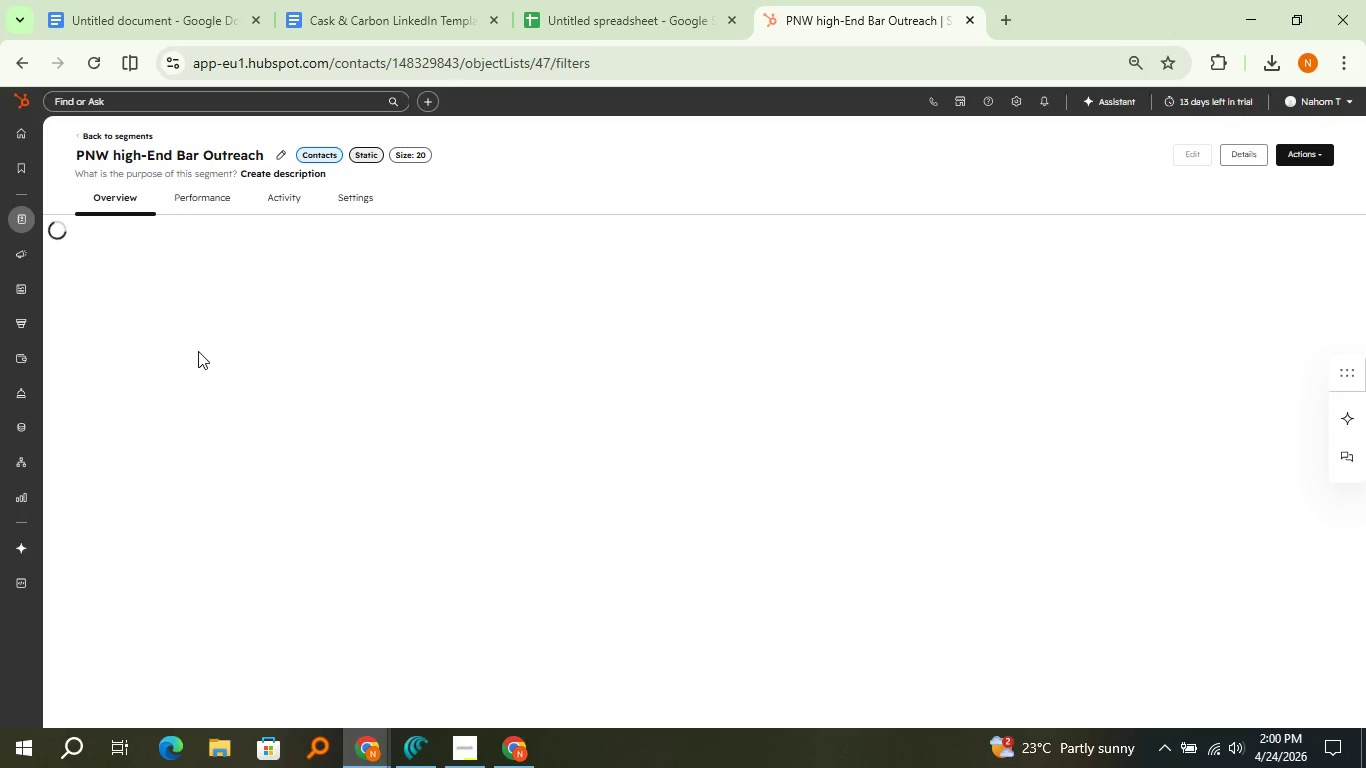 
left_click([392, 379])
 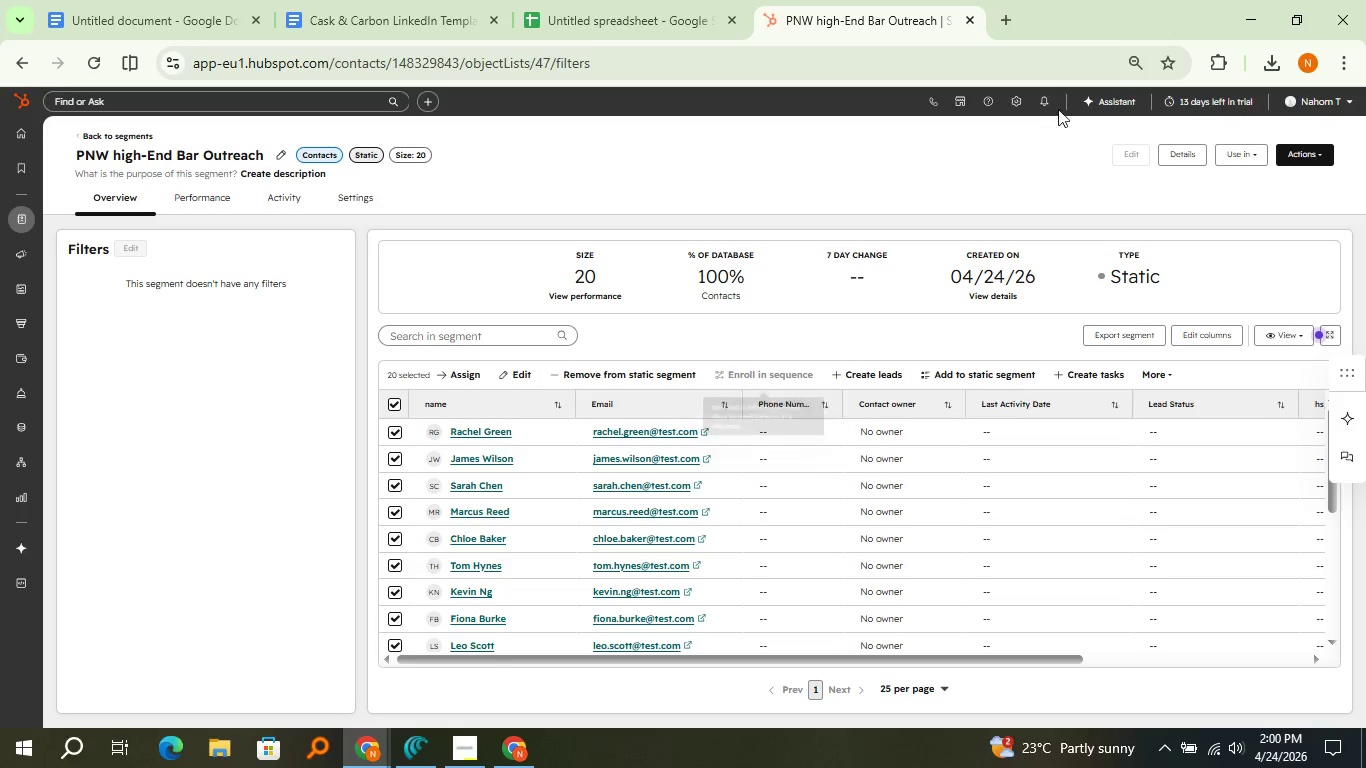 
left_click([1014, 94])
 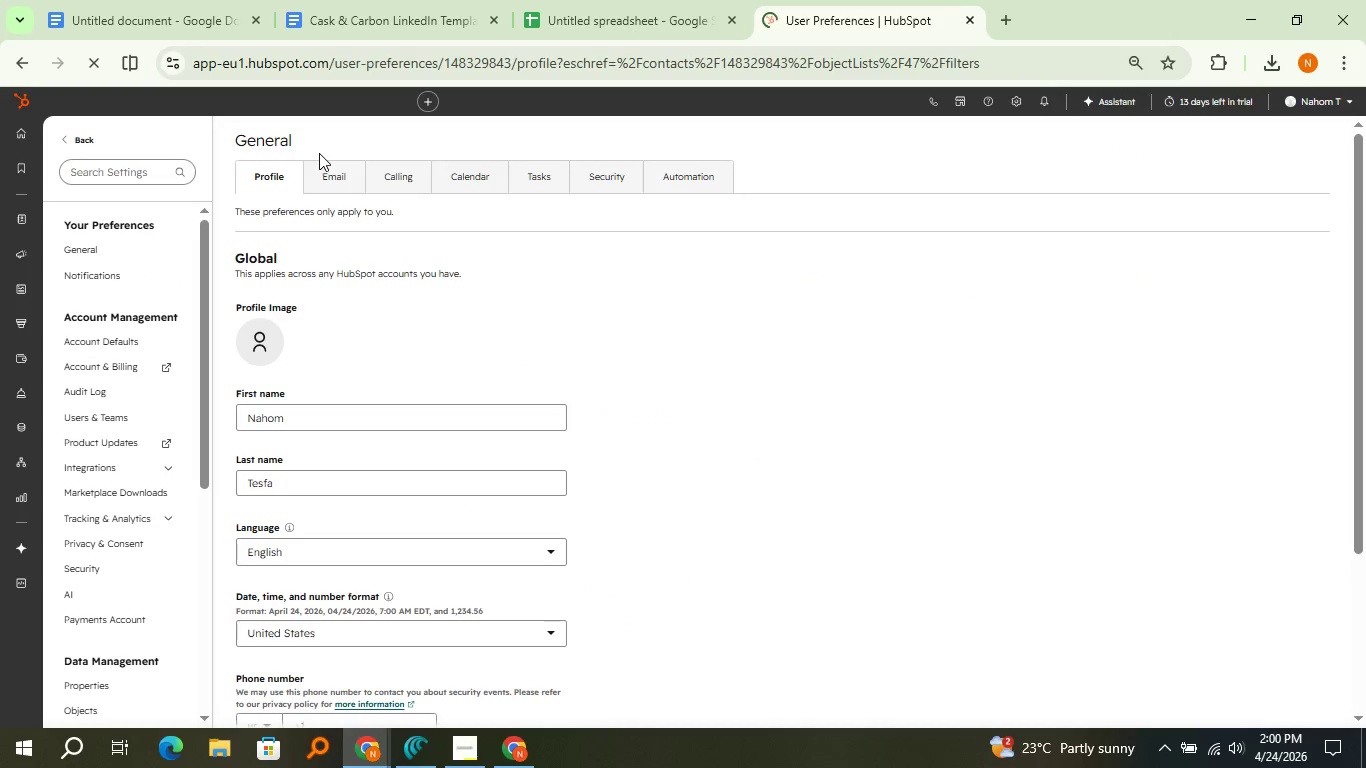 
left_click([332, 192])
 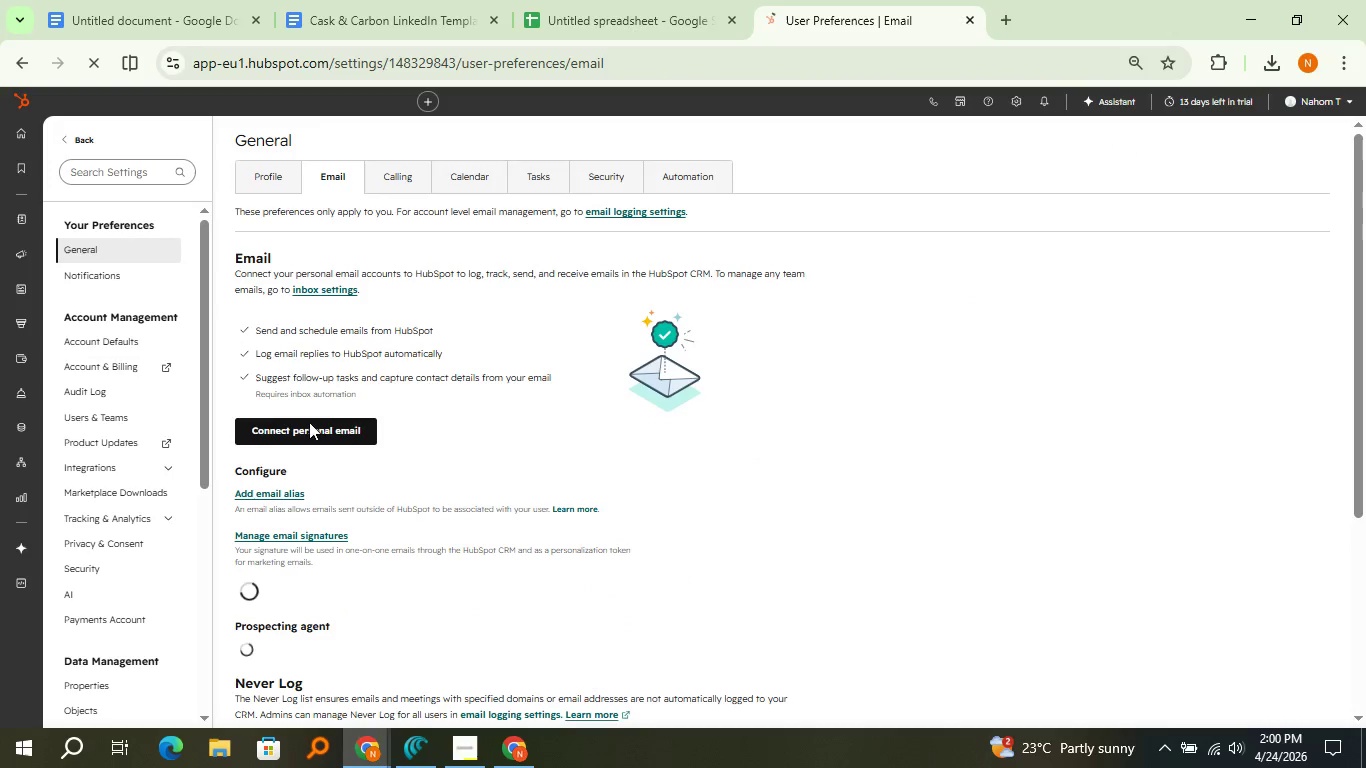 
left_click([309, 424])
 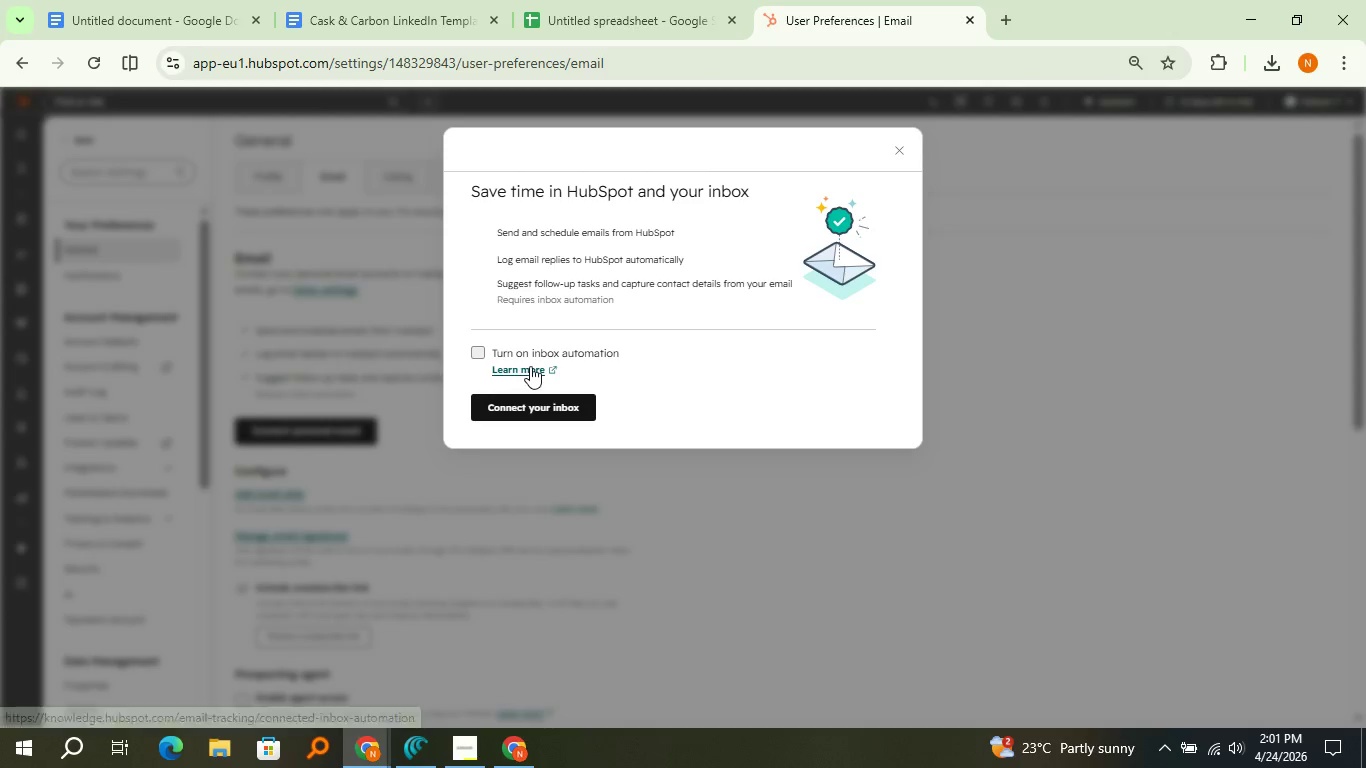 
left_click([532, 352])
 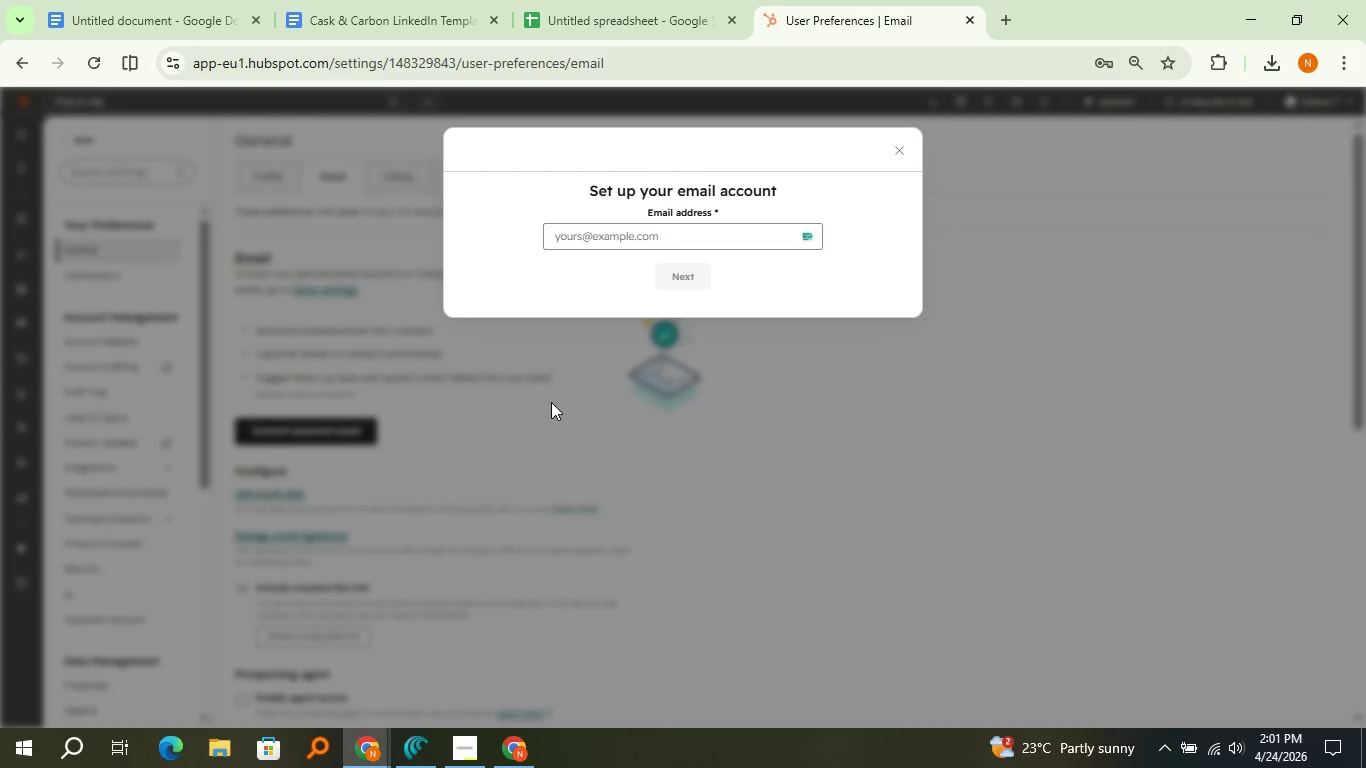 
left_click([551, 402])
 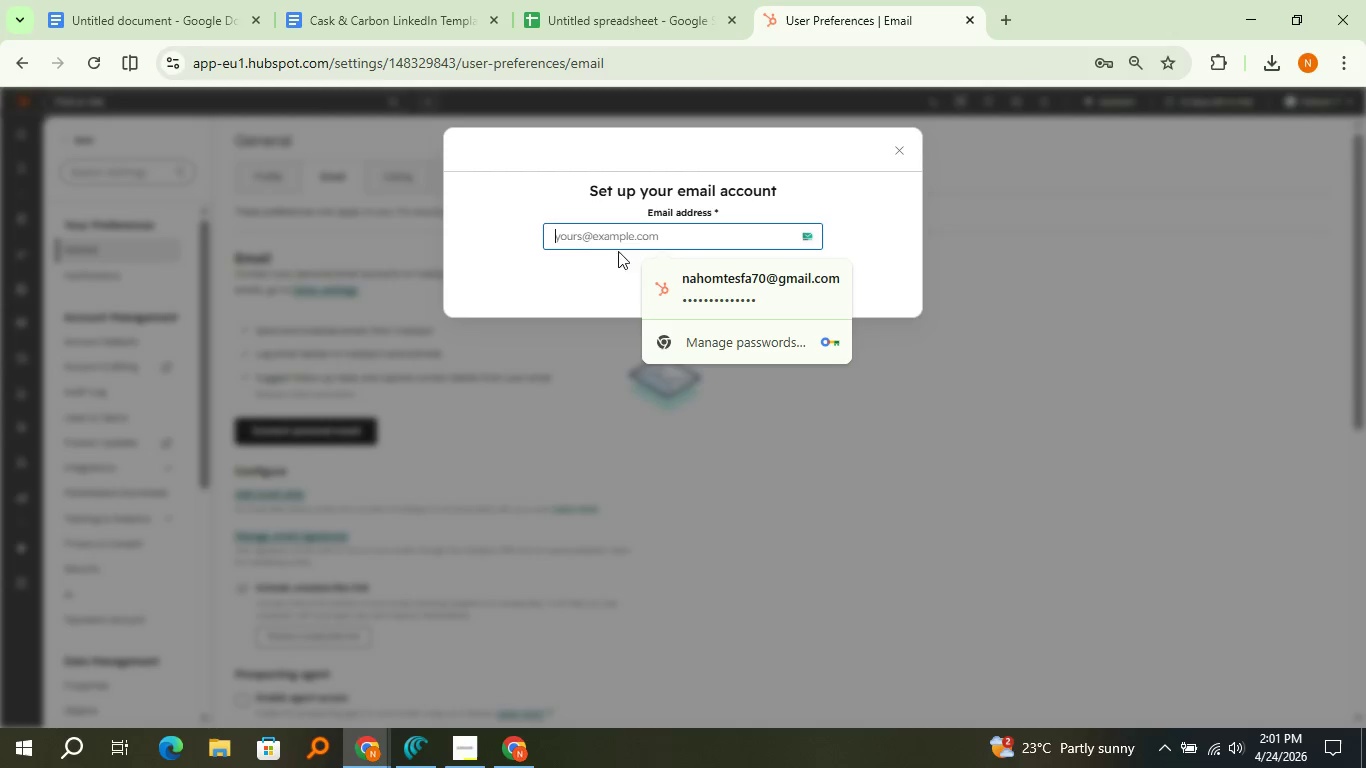 
left_click([618, 232])
 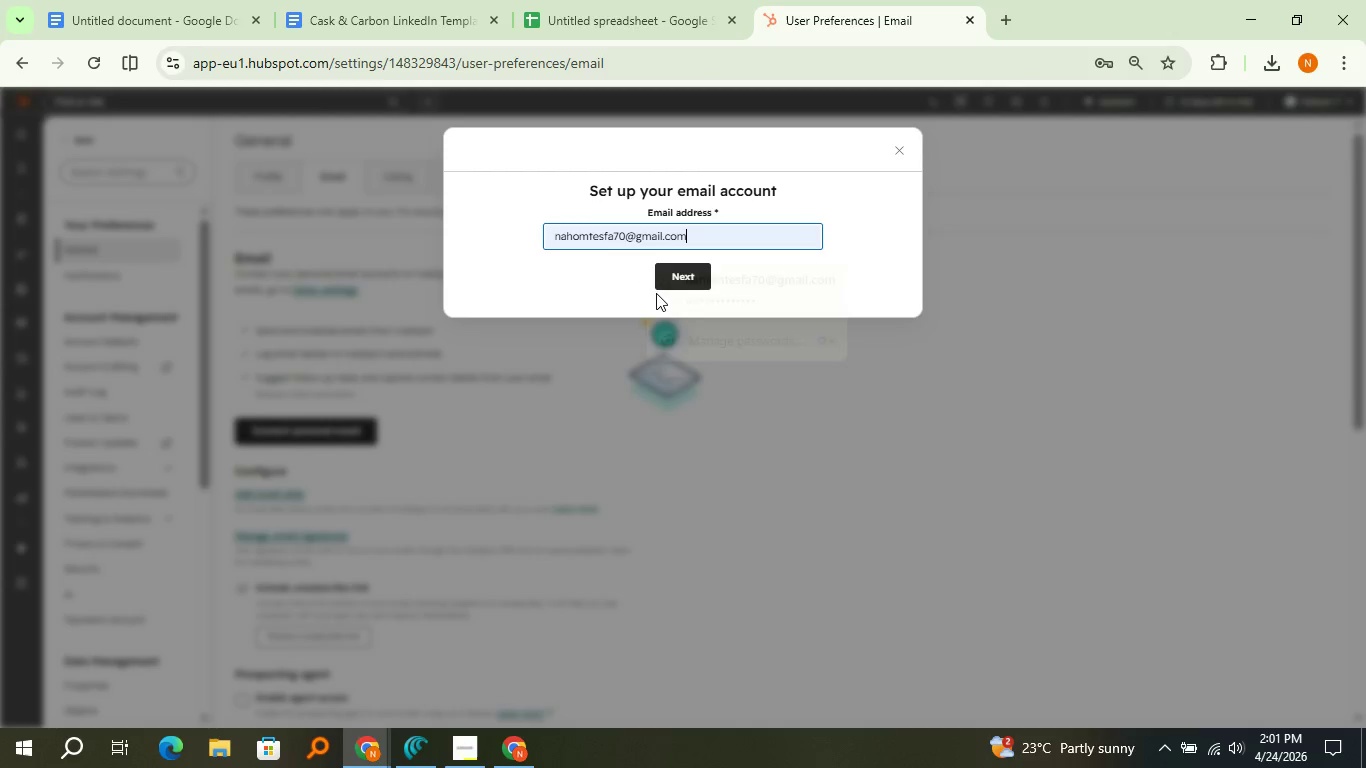 
left_click([658, 293])
 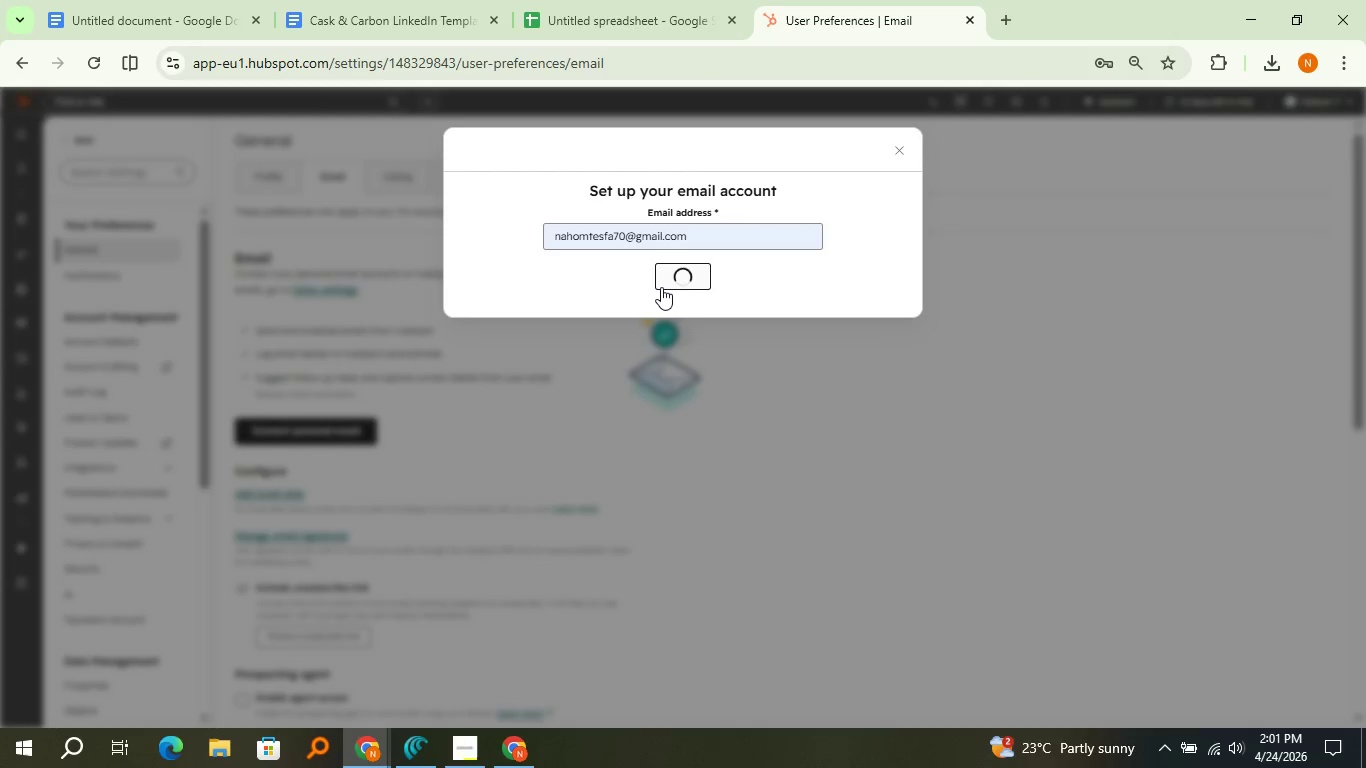 
left_click([661, 287])
 